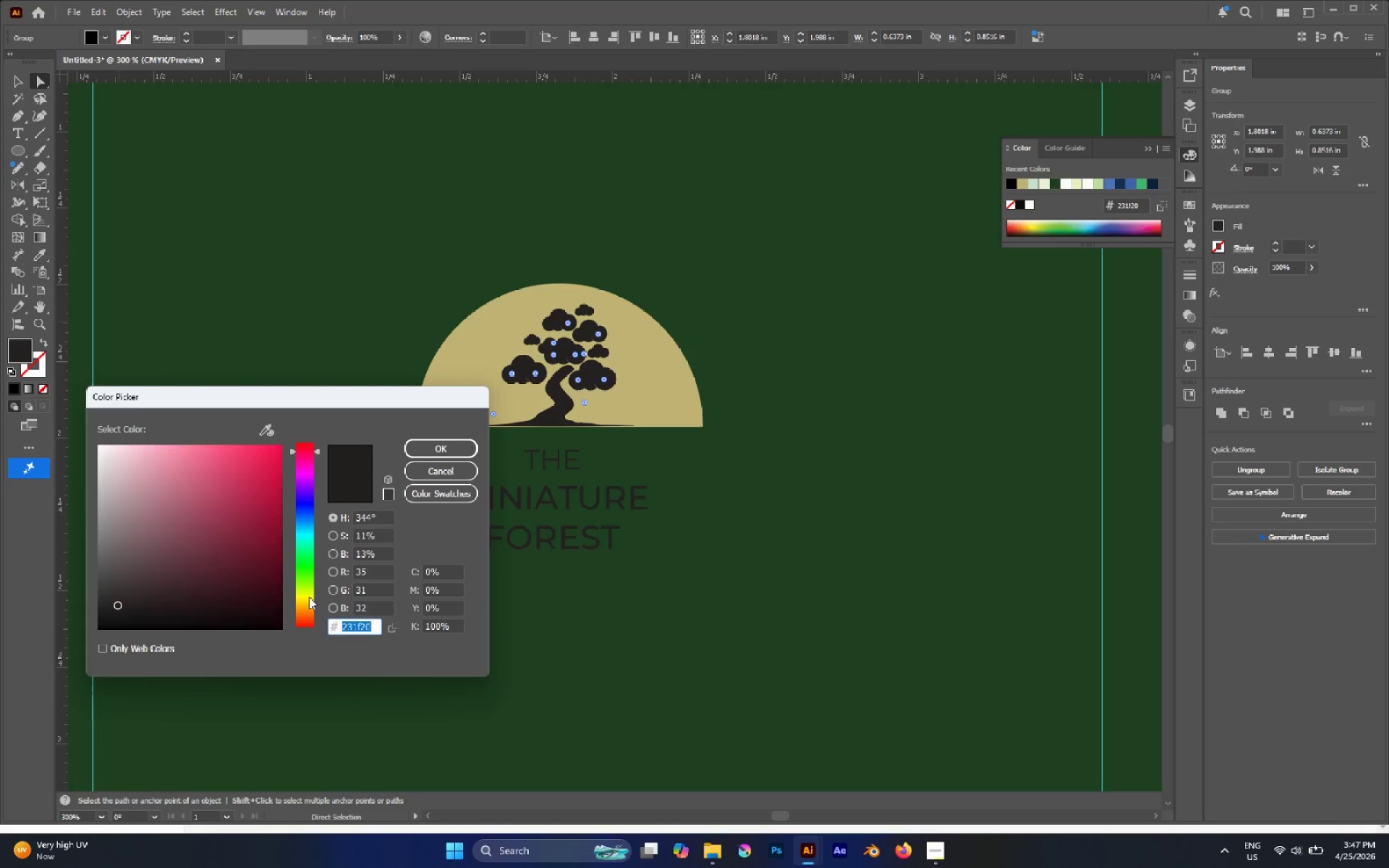 
left_click_drag(start_coordinate=[179, 545], to_coordinate=[273, 553])
 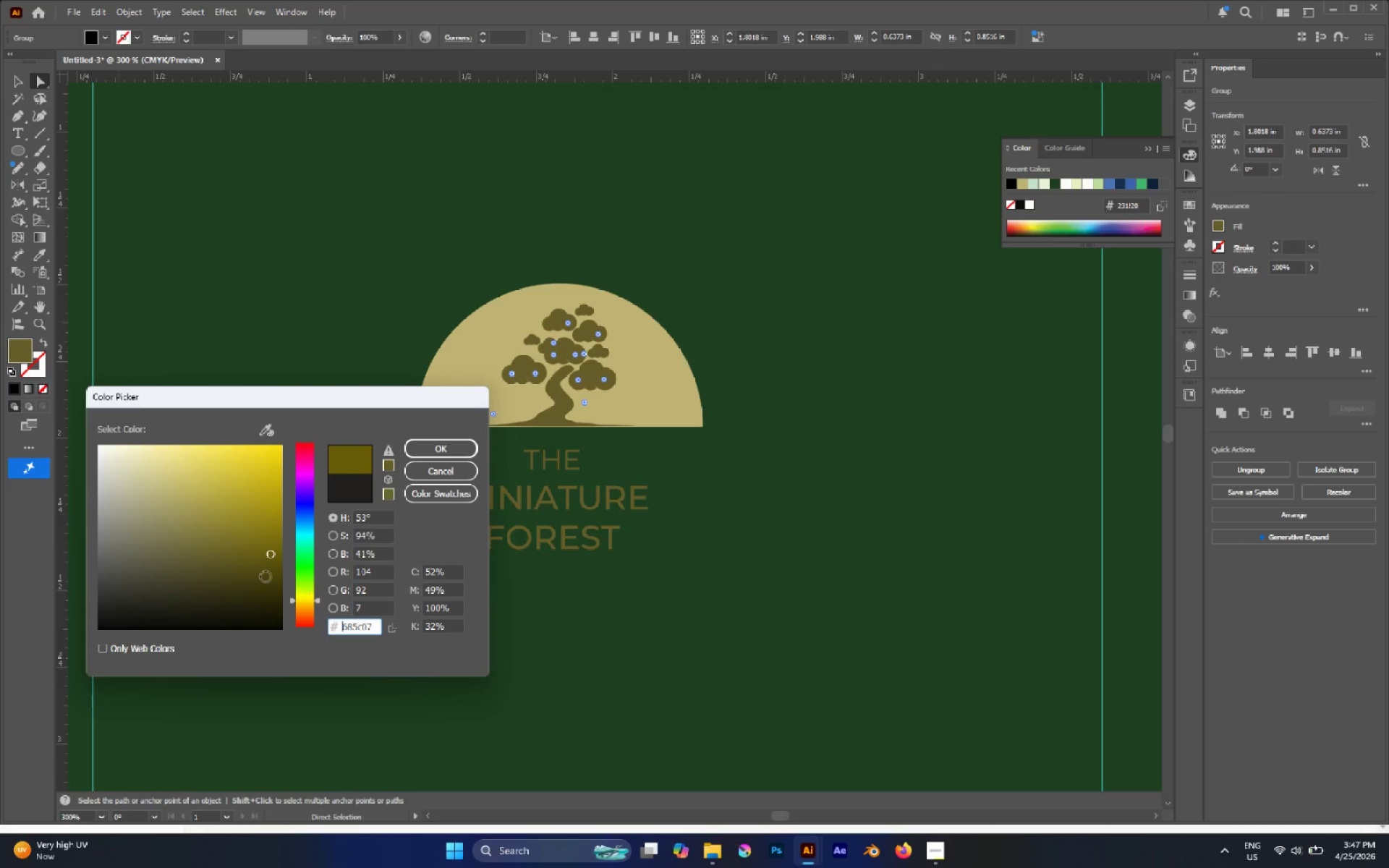 
left_click_drag(start_coordinate=[258, 574], to_coordinate=[226, 563])
 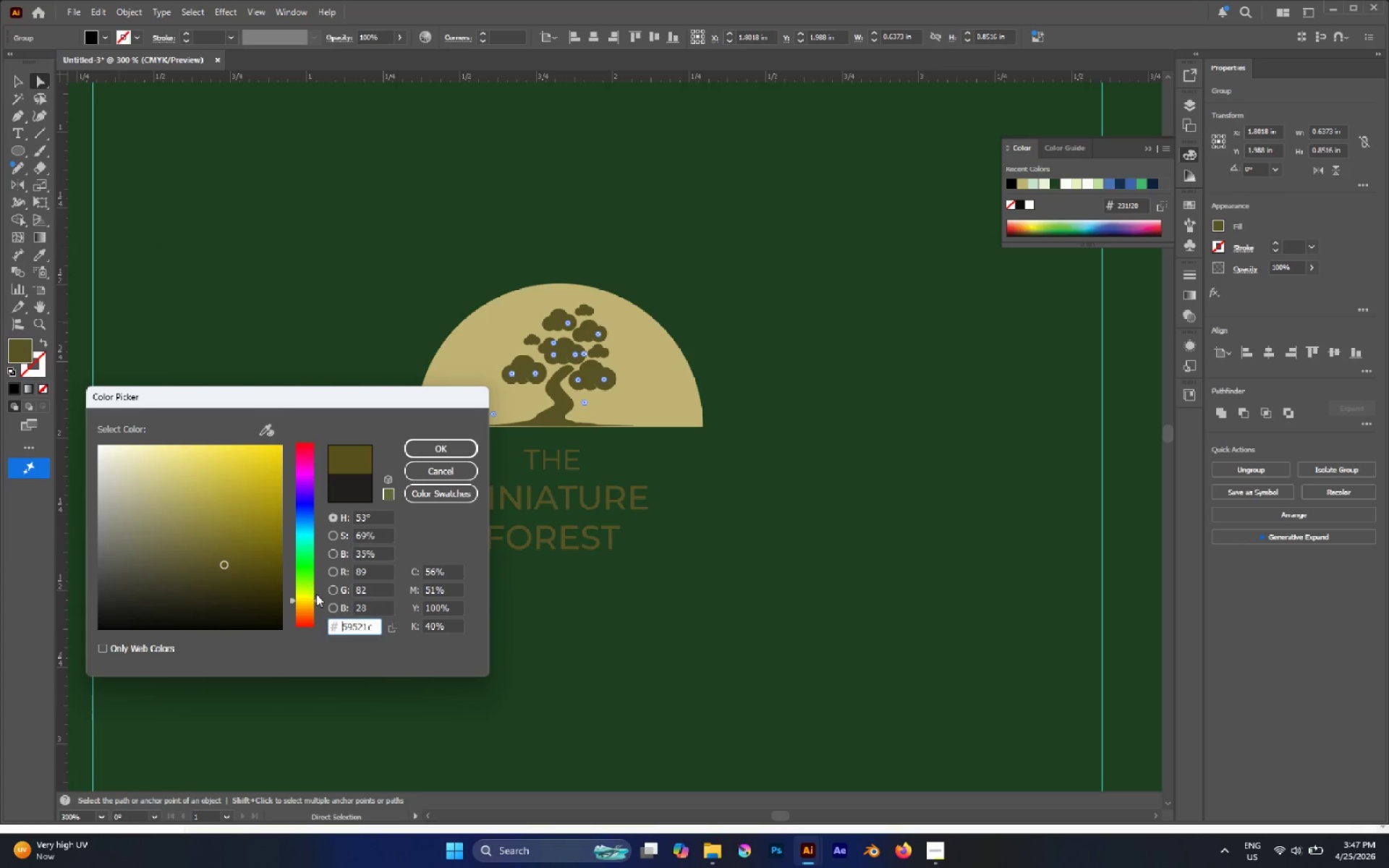 
left_click_drag(start_coordinate=[318, 597], to_coordinate=[318, 604])
 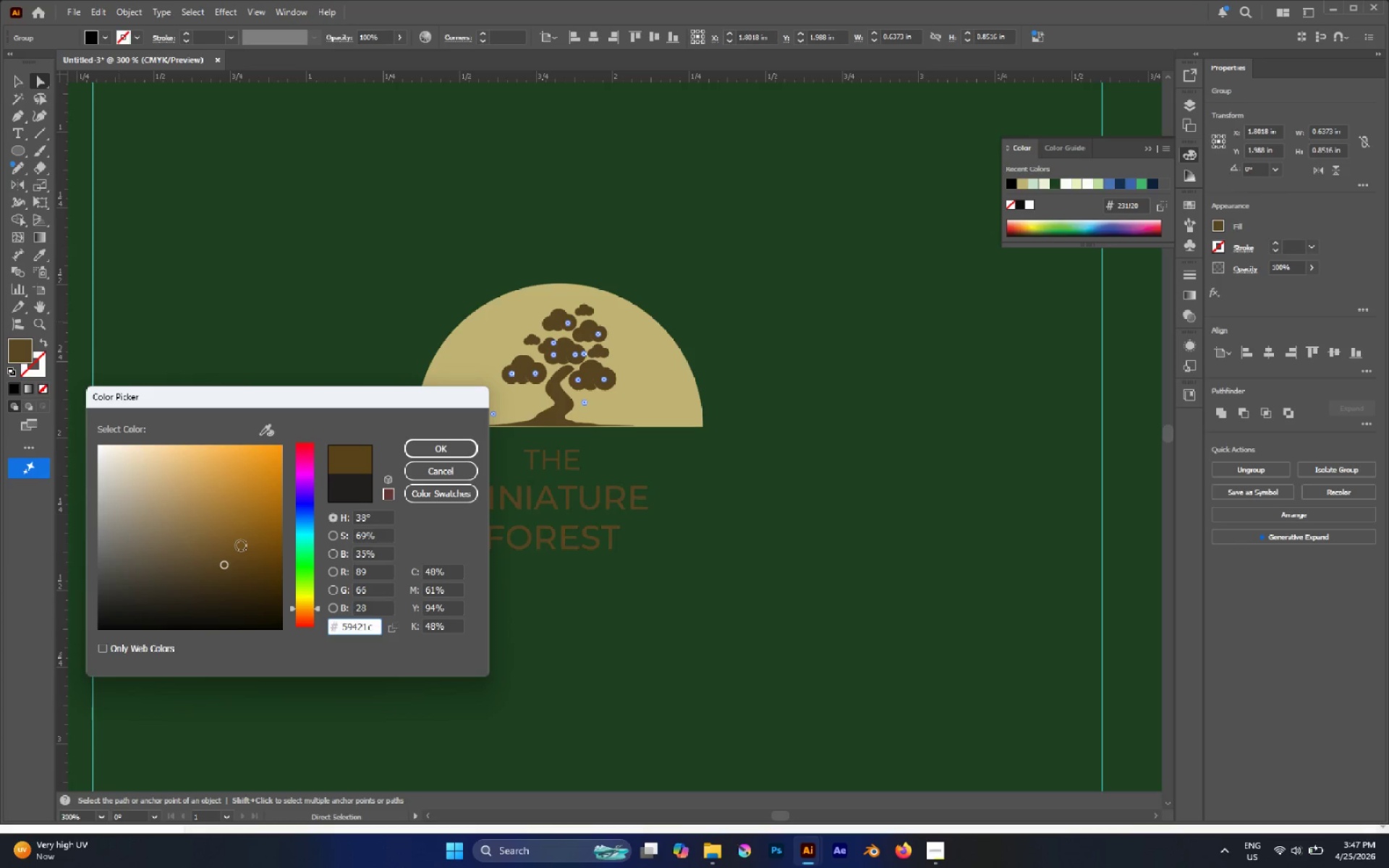 
left_click_drag(start_coordinate=[238, 542], to_coordinate=[254, 553])
 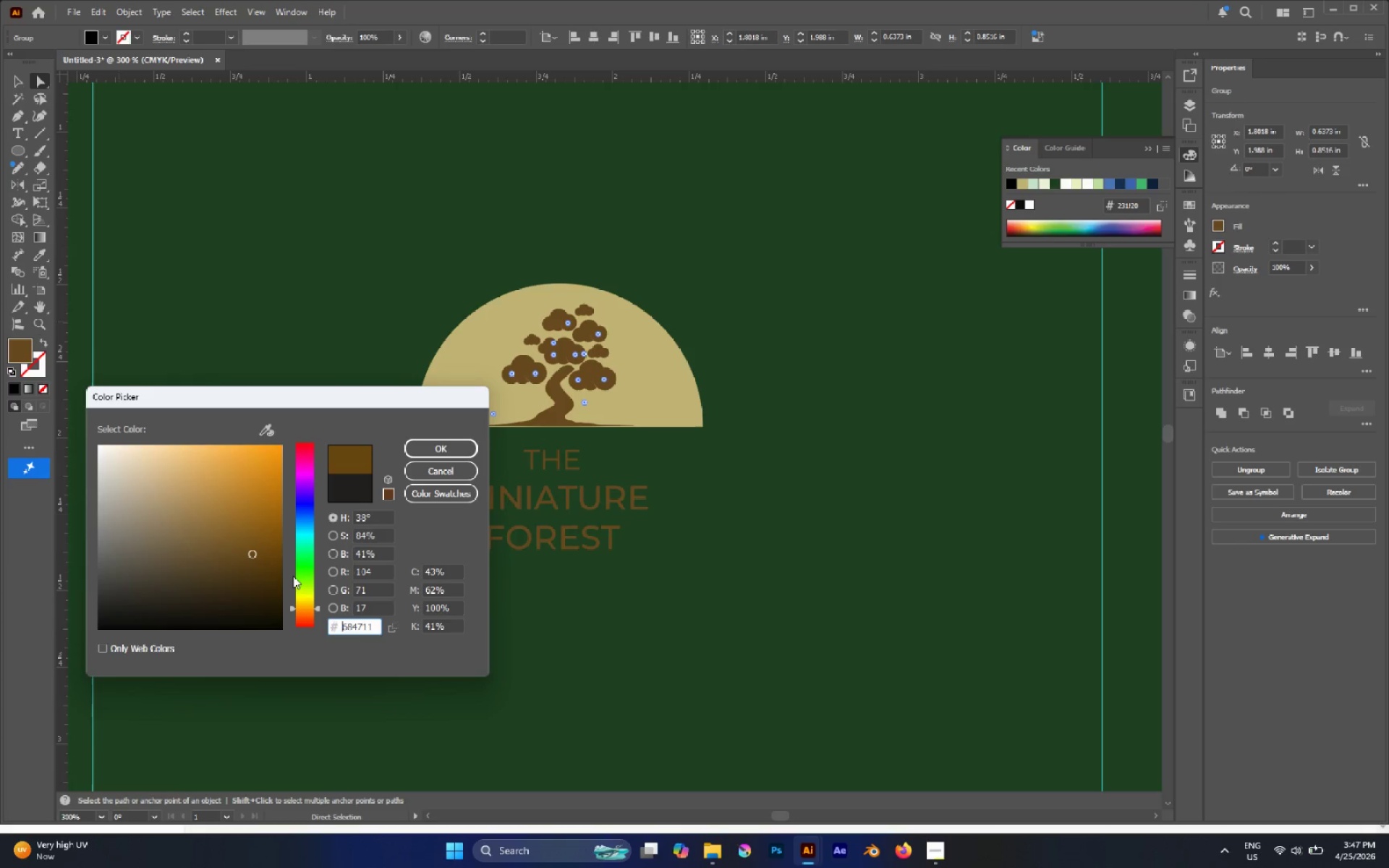 
left_click_drag(start_coordinate=[298, 576], to_coordinate=[299, 567])
 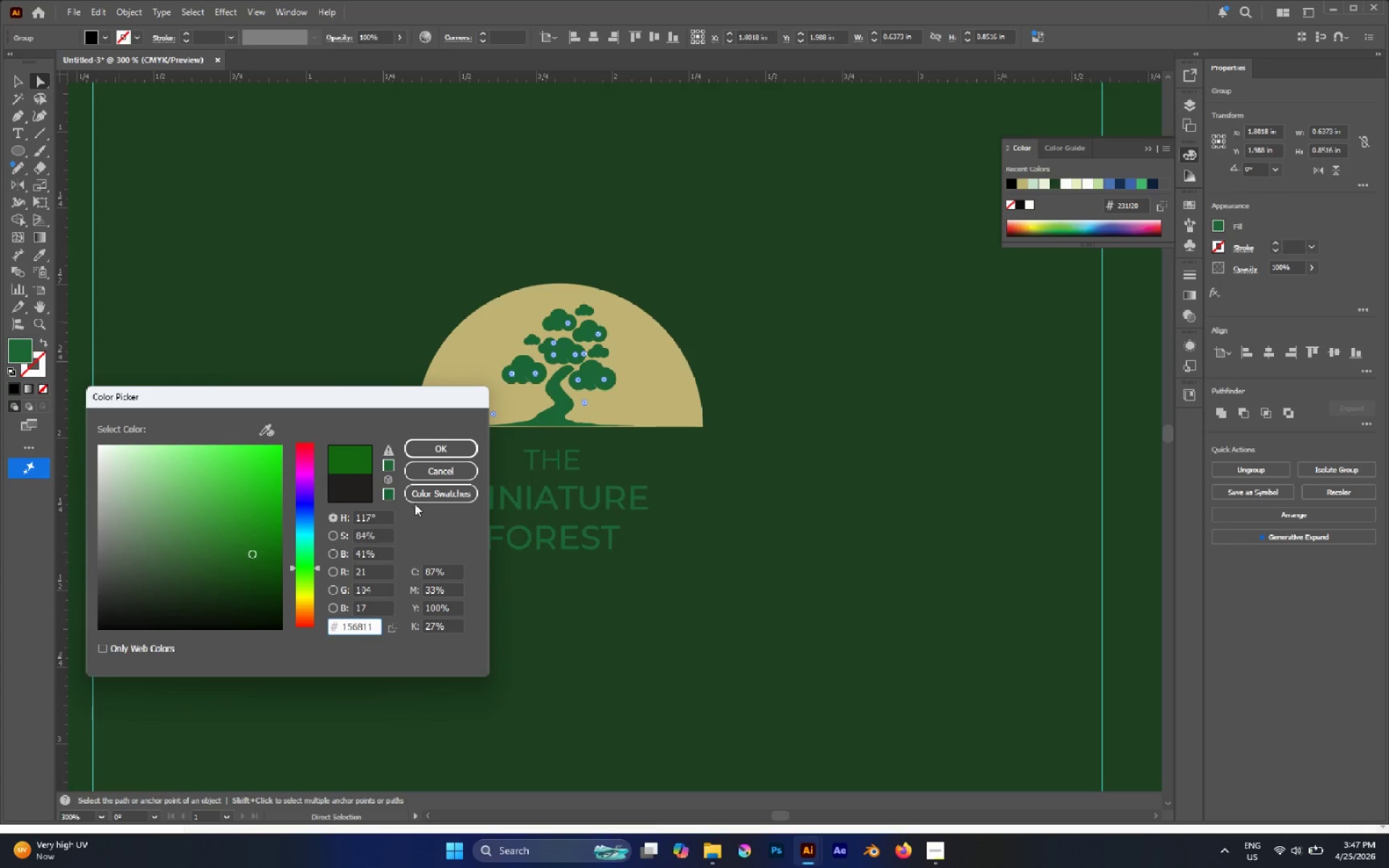 
left_click([422, 469])
 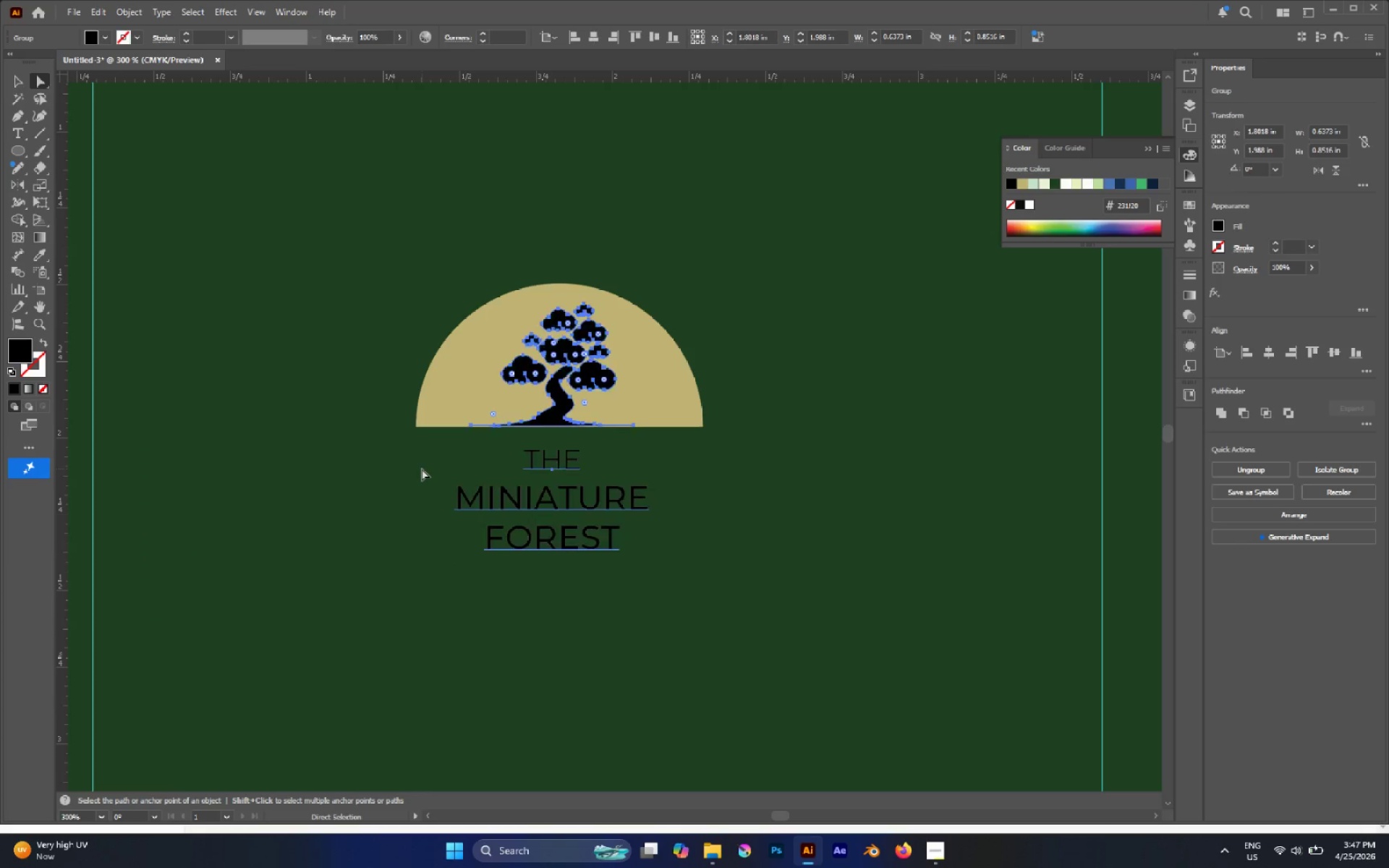 
key(I)
 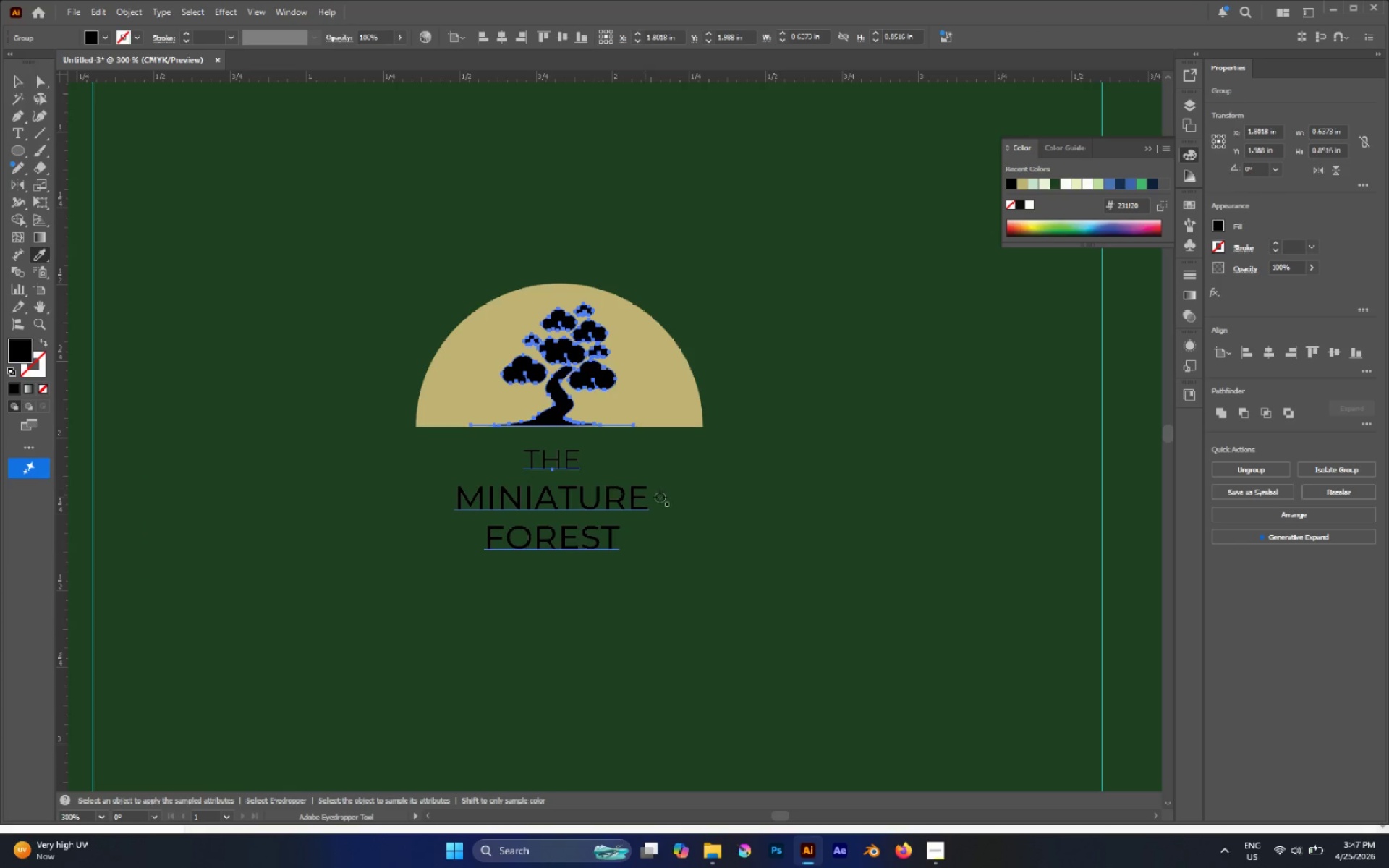 
left_click([761, 497])
 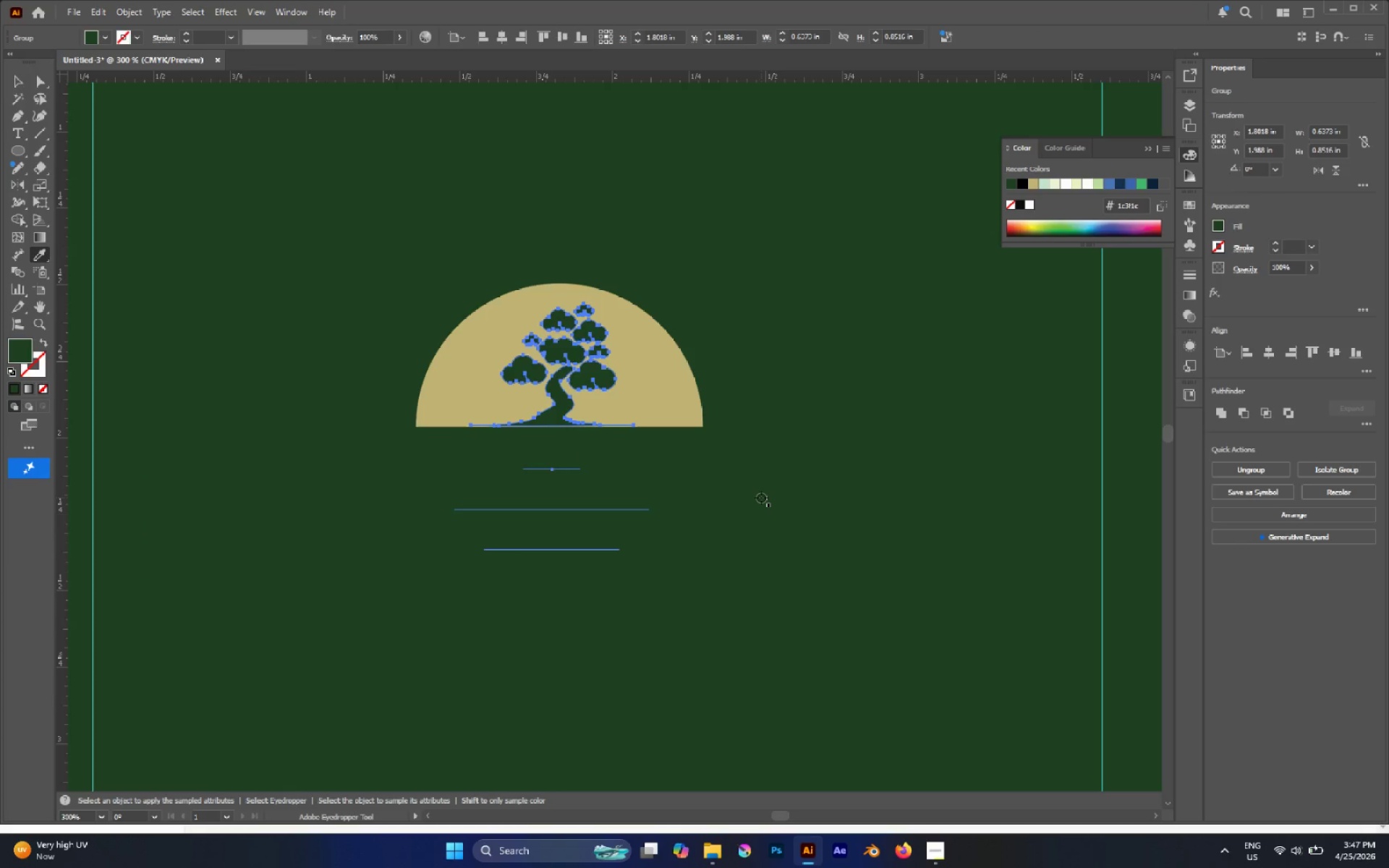 
key(A)
 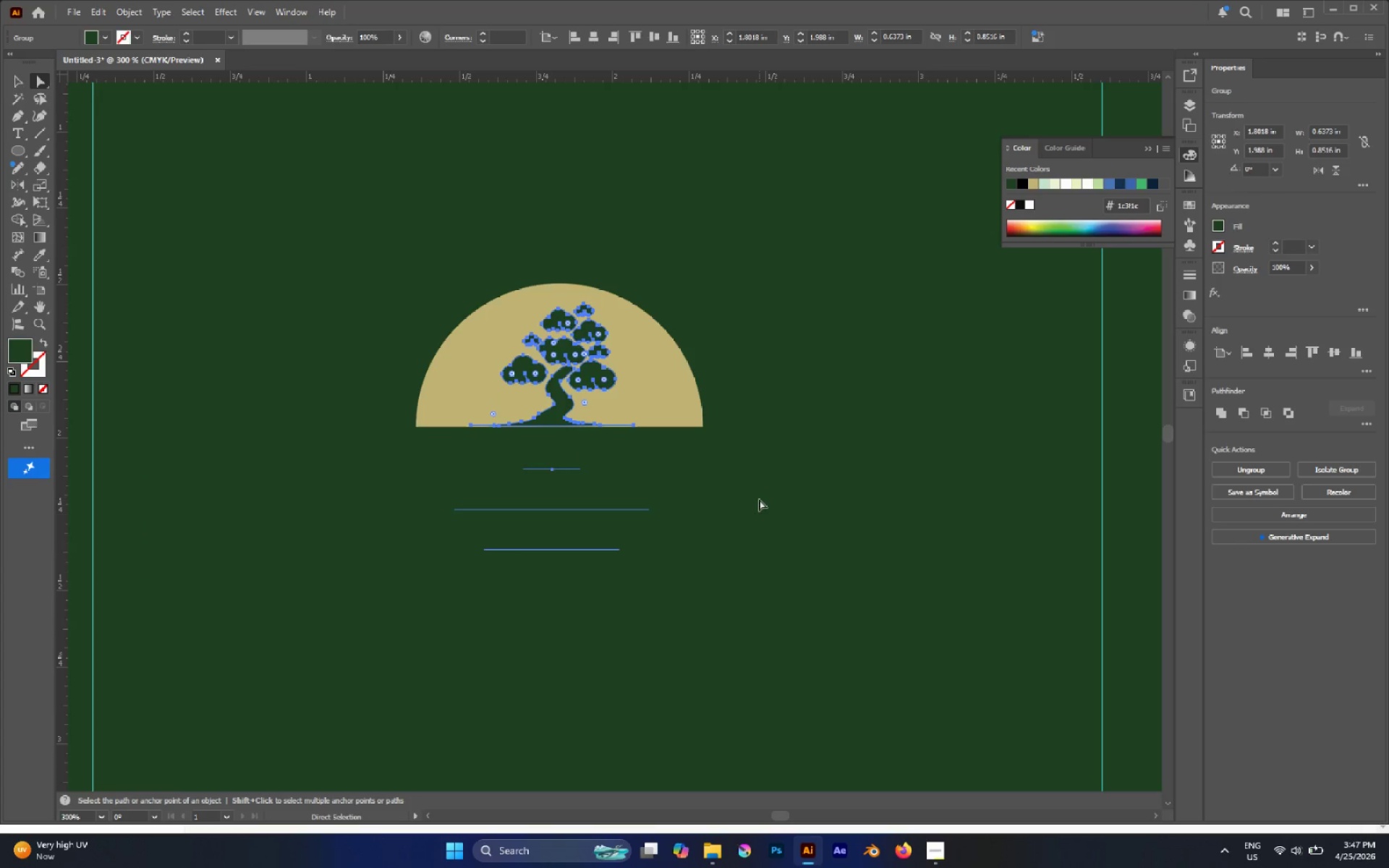 
left_click([759, 501])
 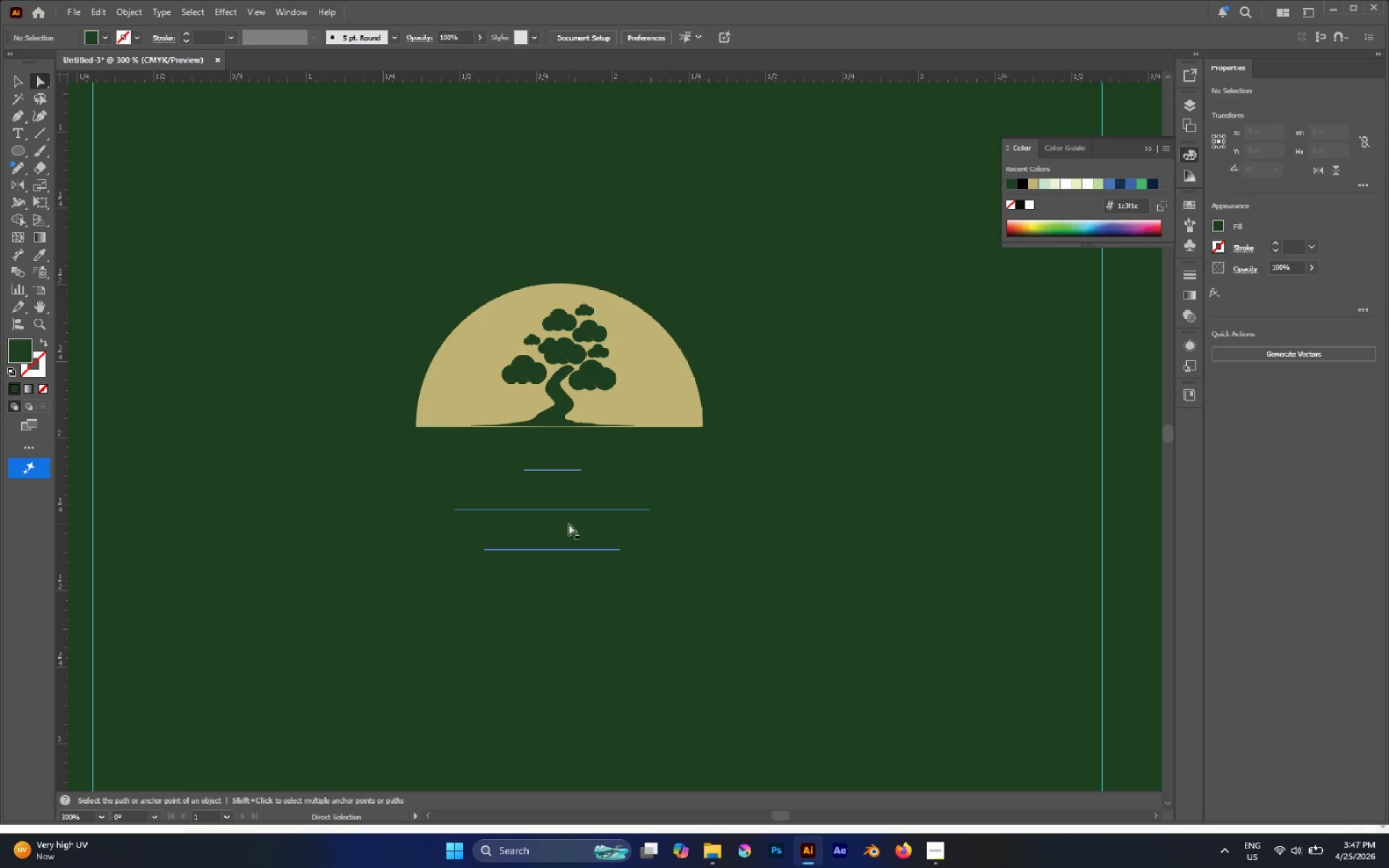 
left_click([568, 524])
 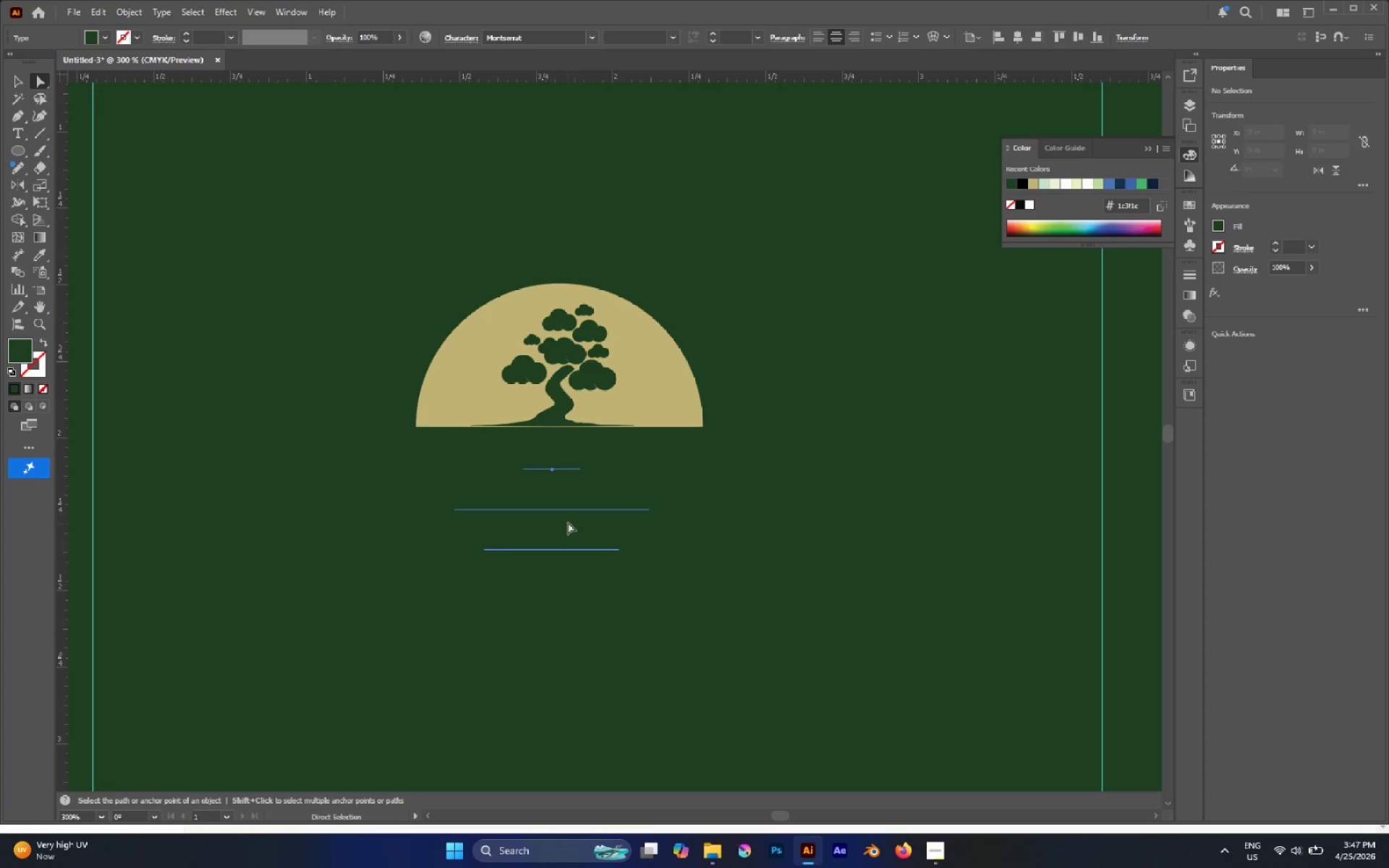 
key(I)
 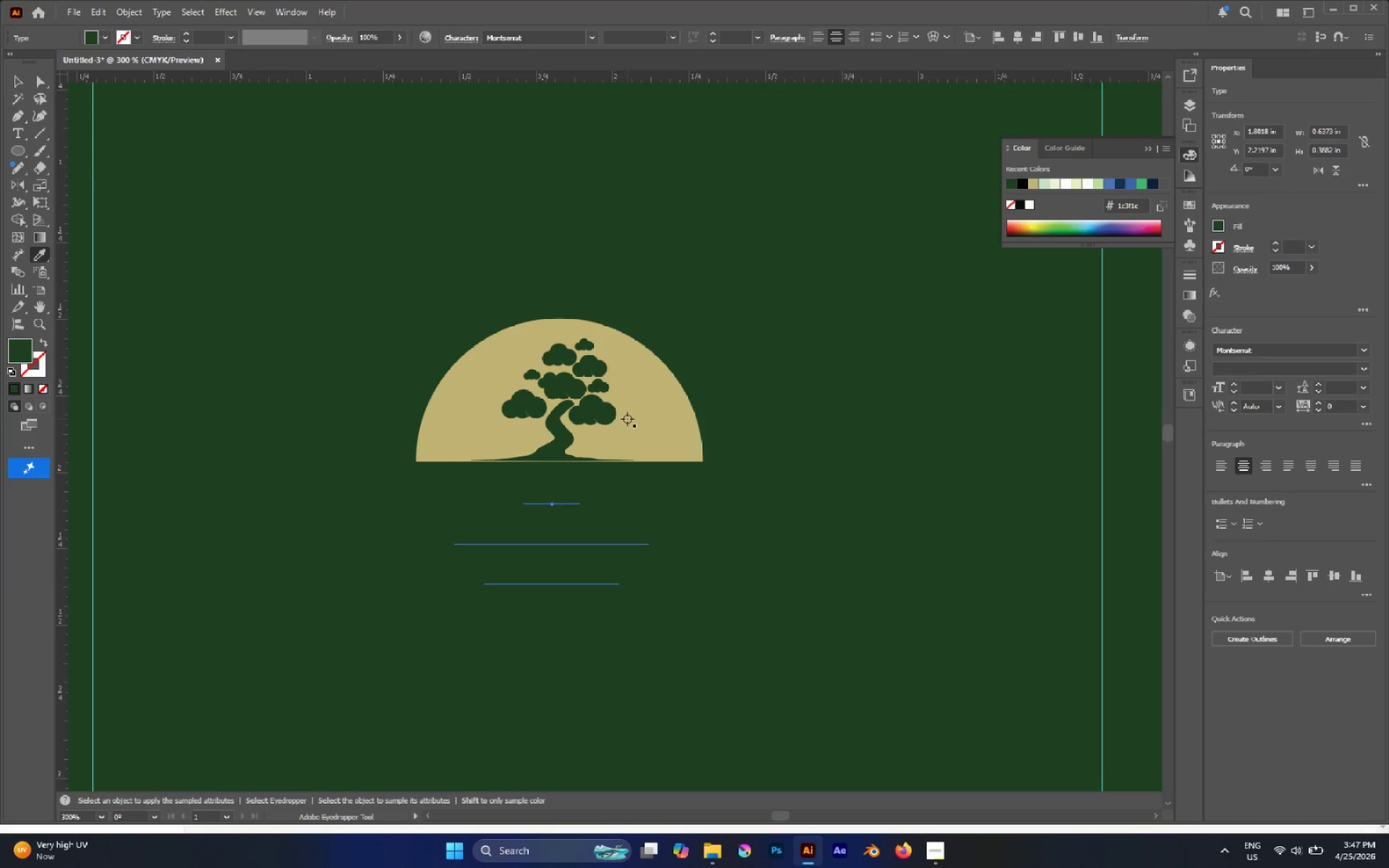 
scroll: coordinate [570, 522], scroll_direction: up, amount: 2.0
 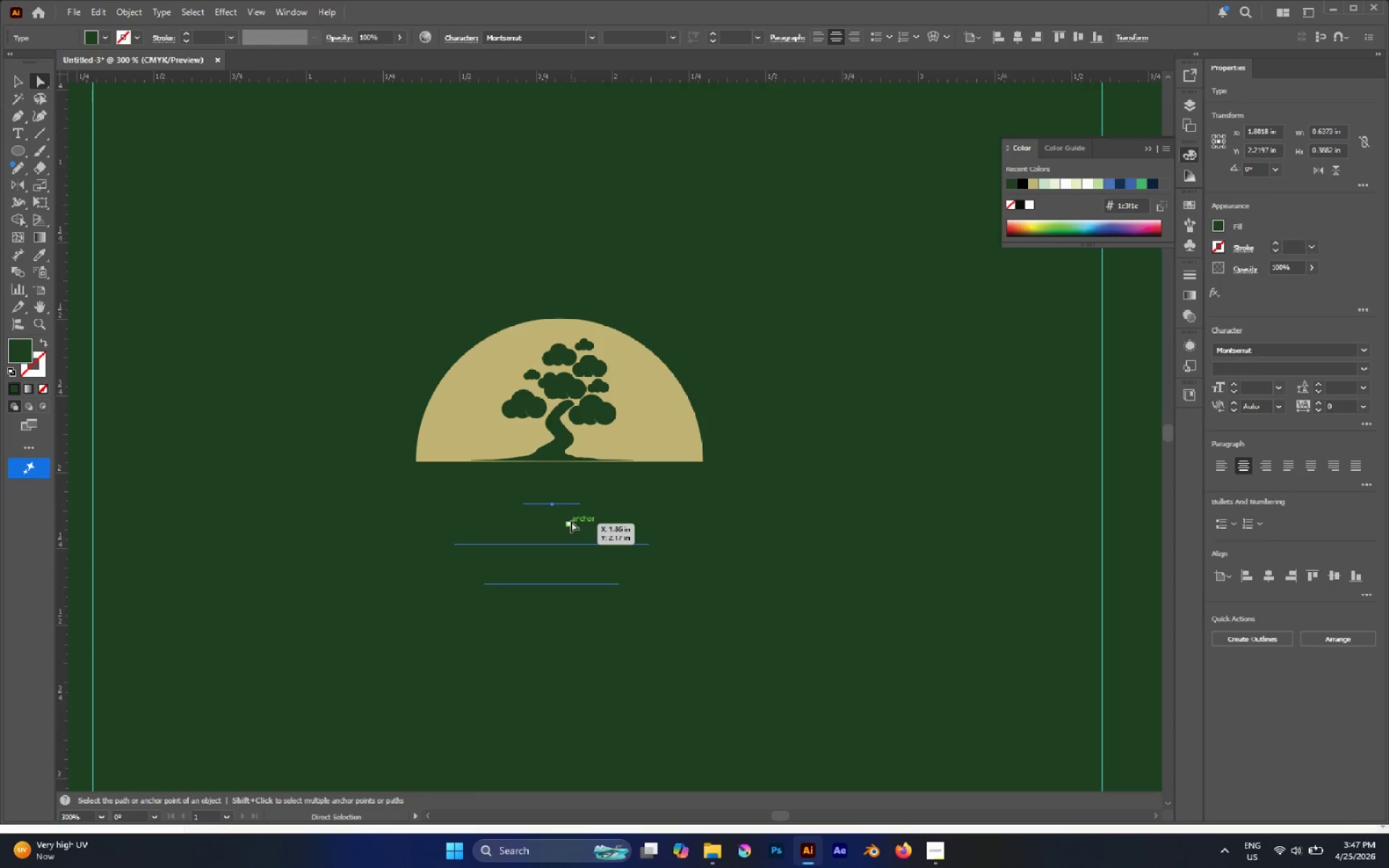 
left_click([627, 419])
 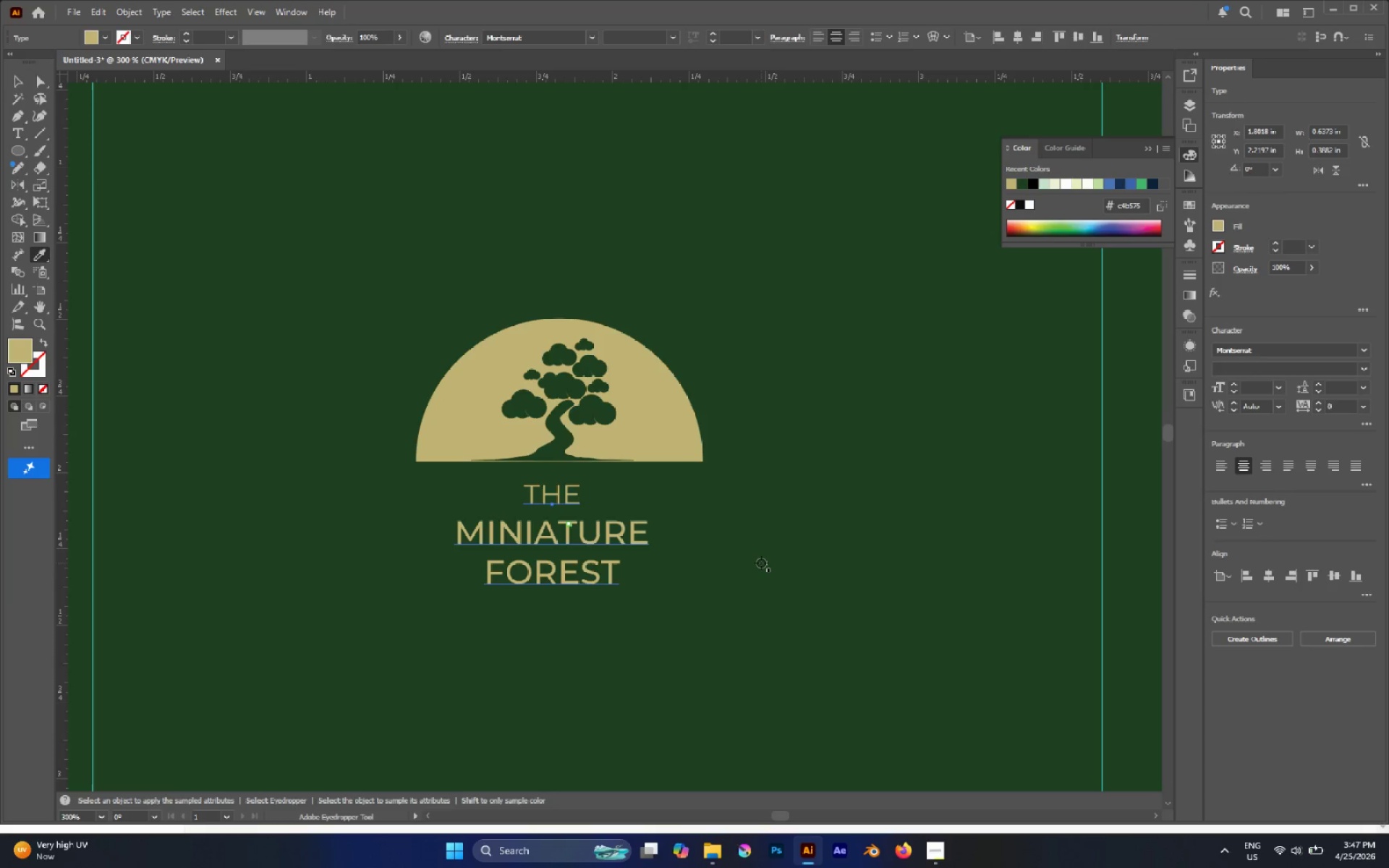 
key(V)
 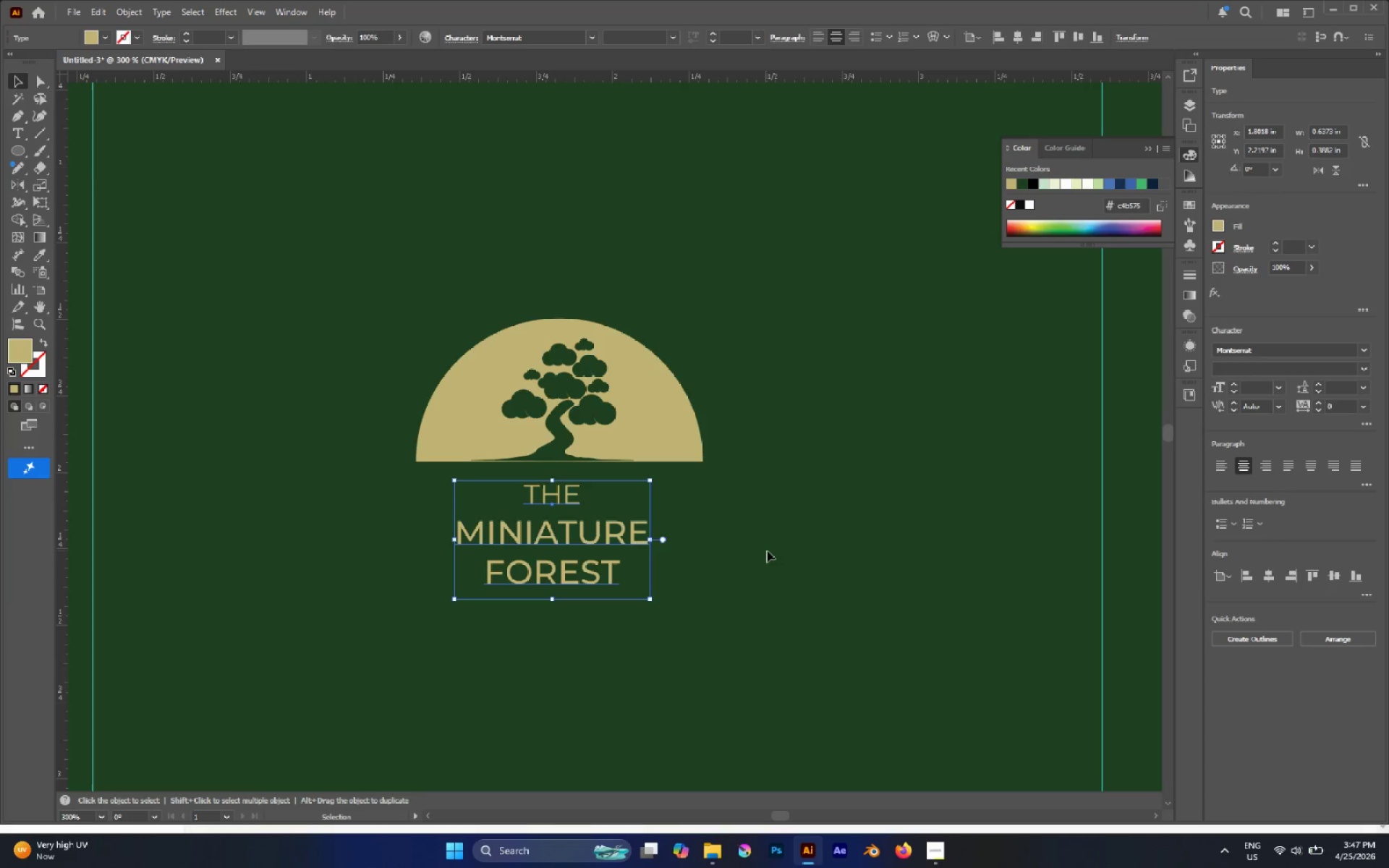 
left_click([771, 550])
 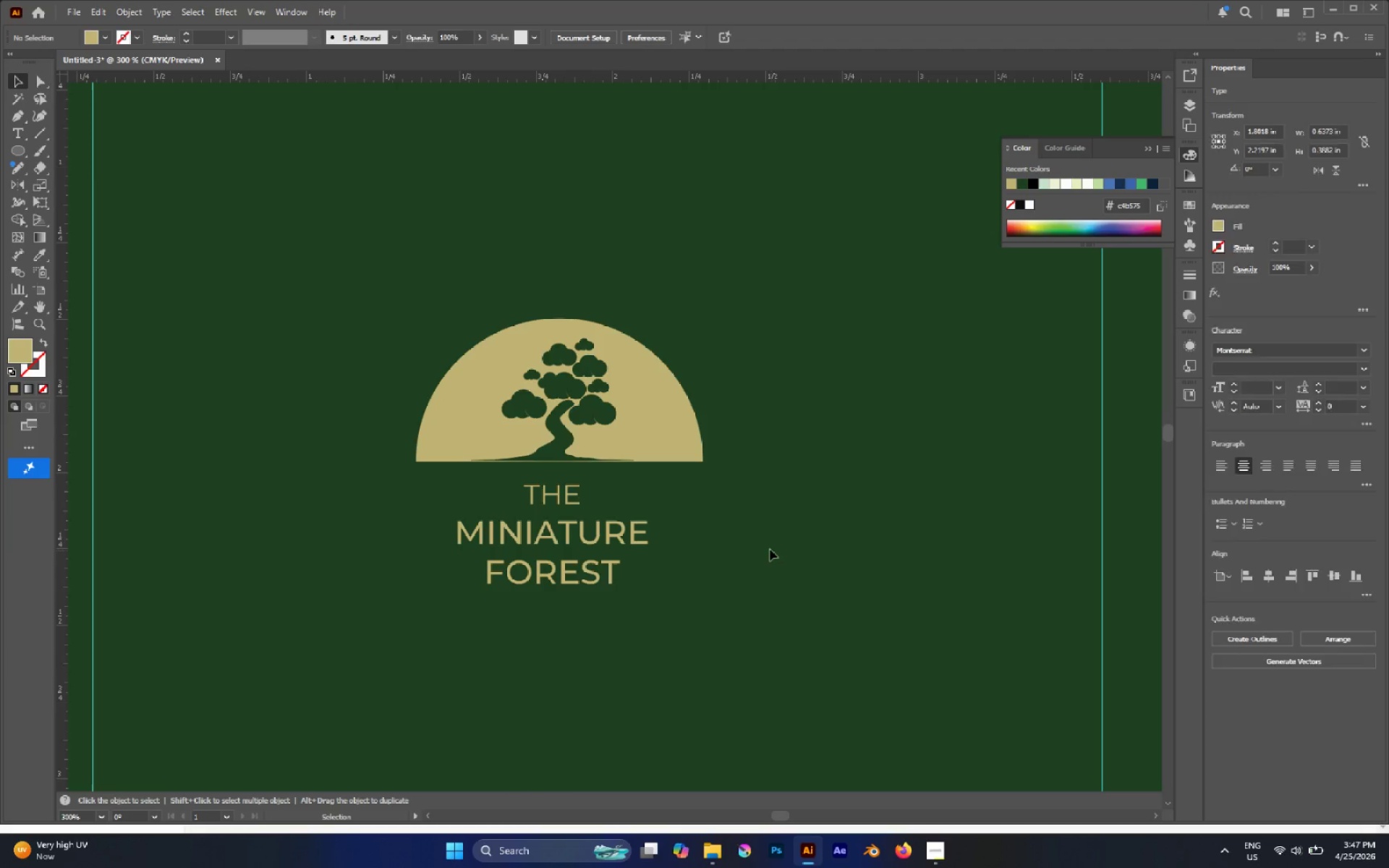 
hold_key(key=AltLeft, duration=0.91)
 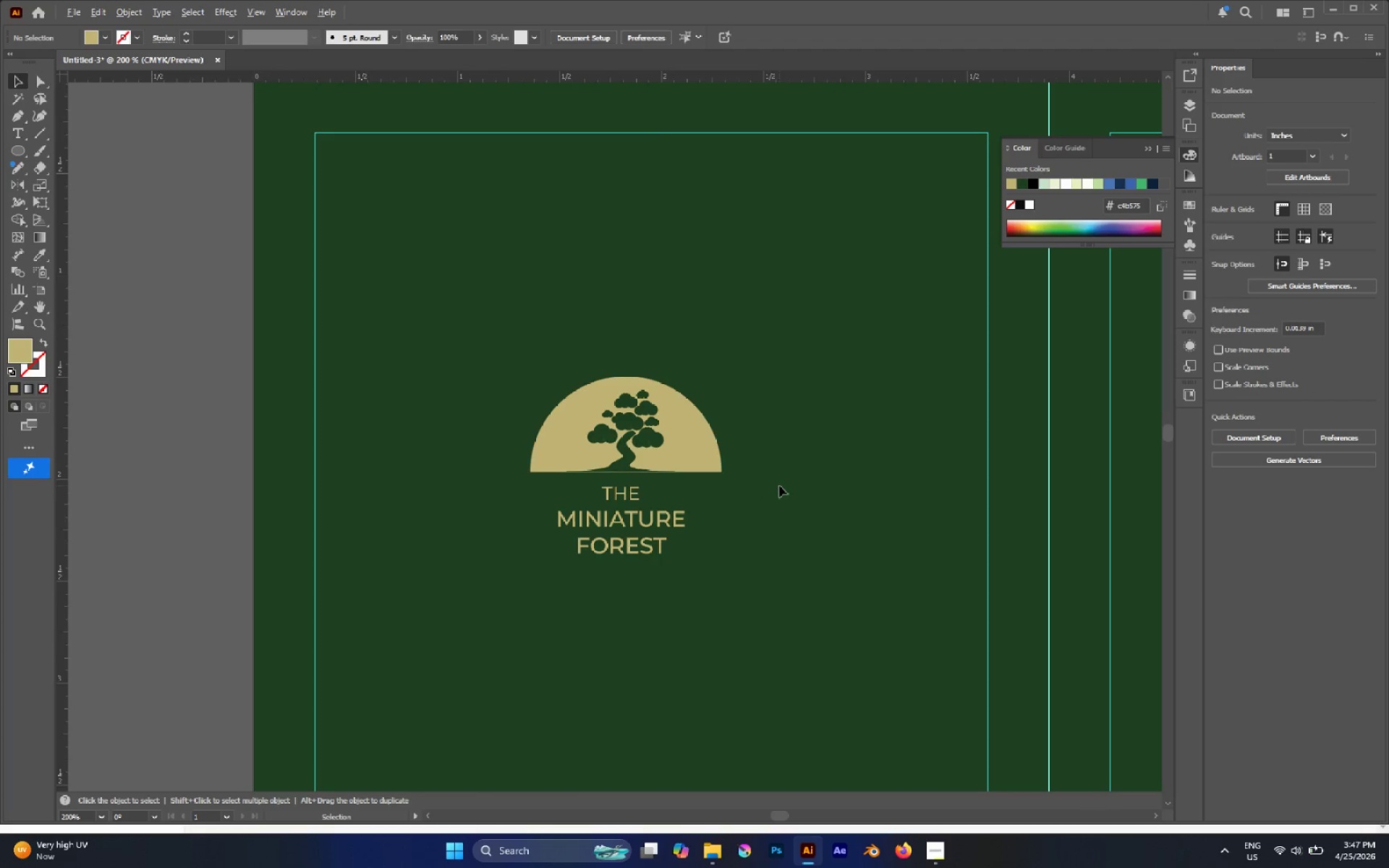 
hold_key(key=AltLeft, duration=0.42)
 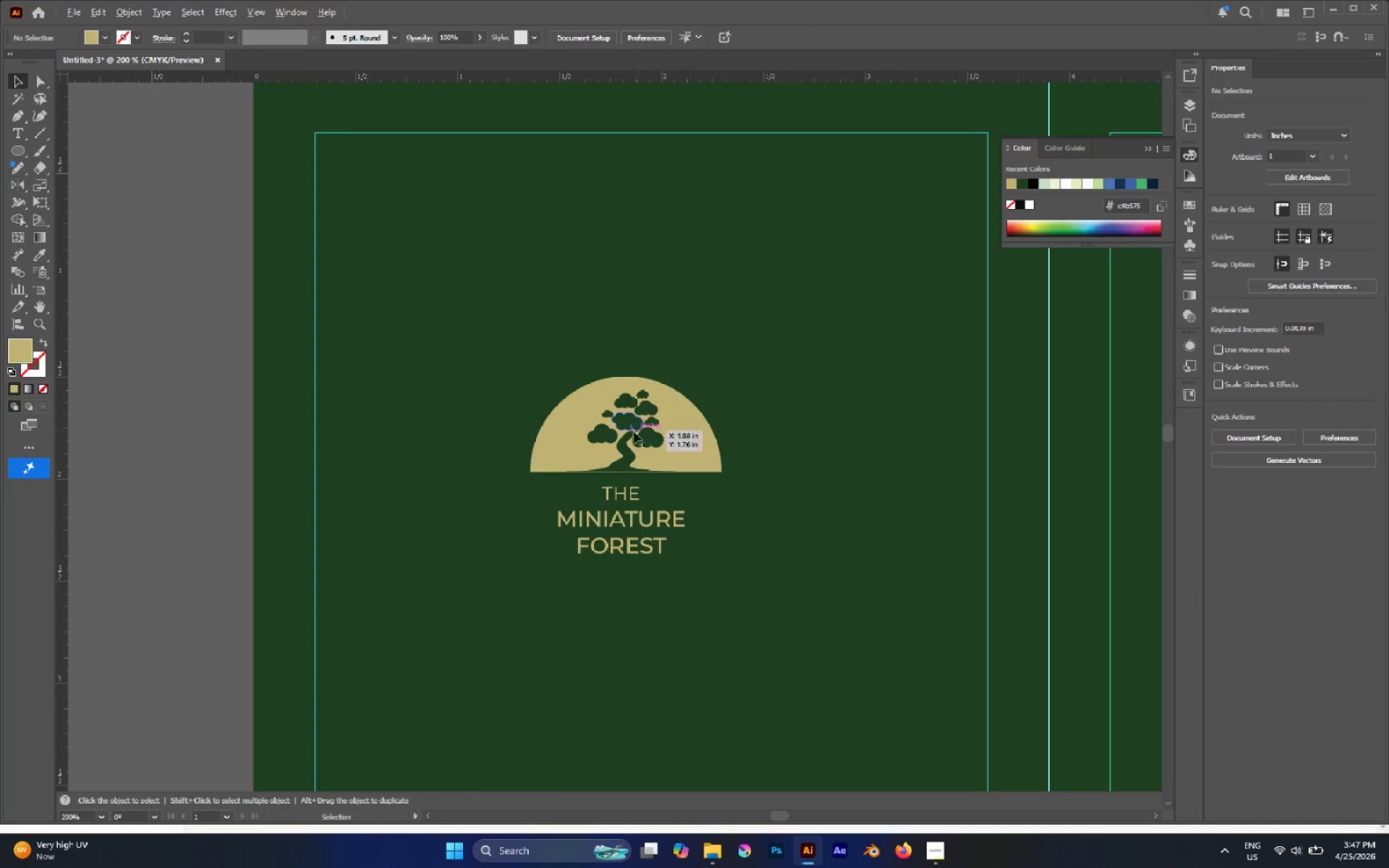 
scroll: coordinate [748, 490], scroll_direction: none, amount: 0.0
 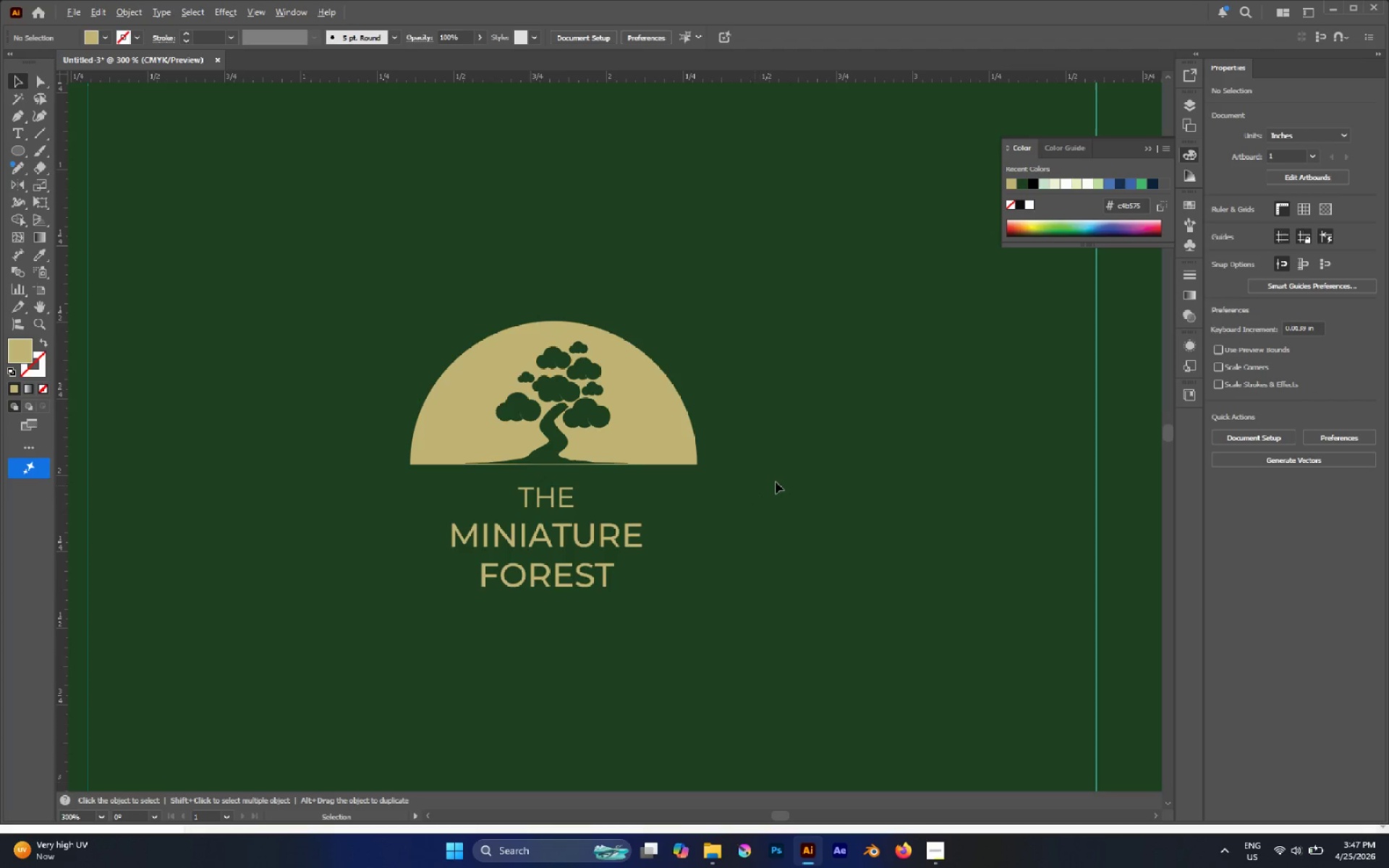 
scroll: coordinate [778, 485], scroll_direction: down, amount: 1.0
 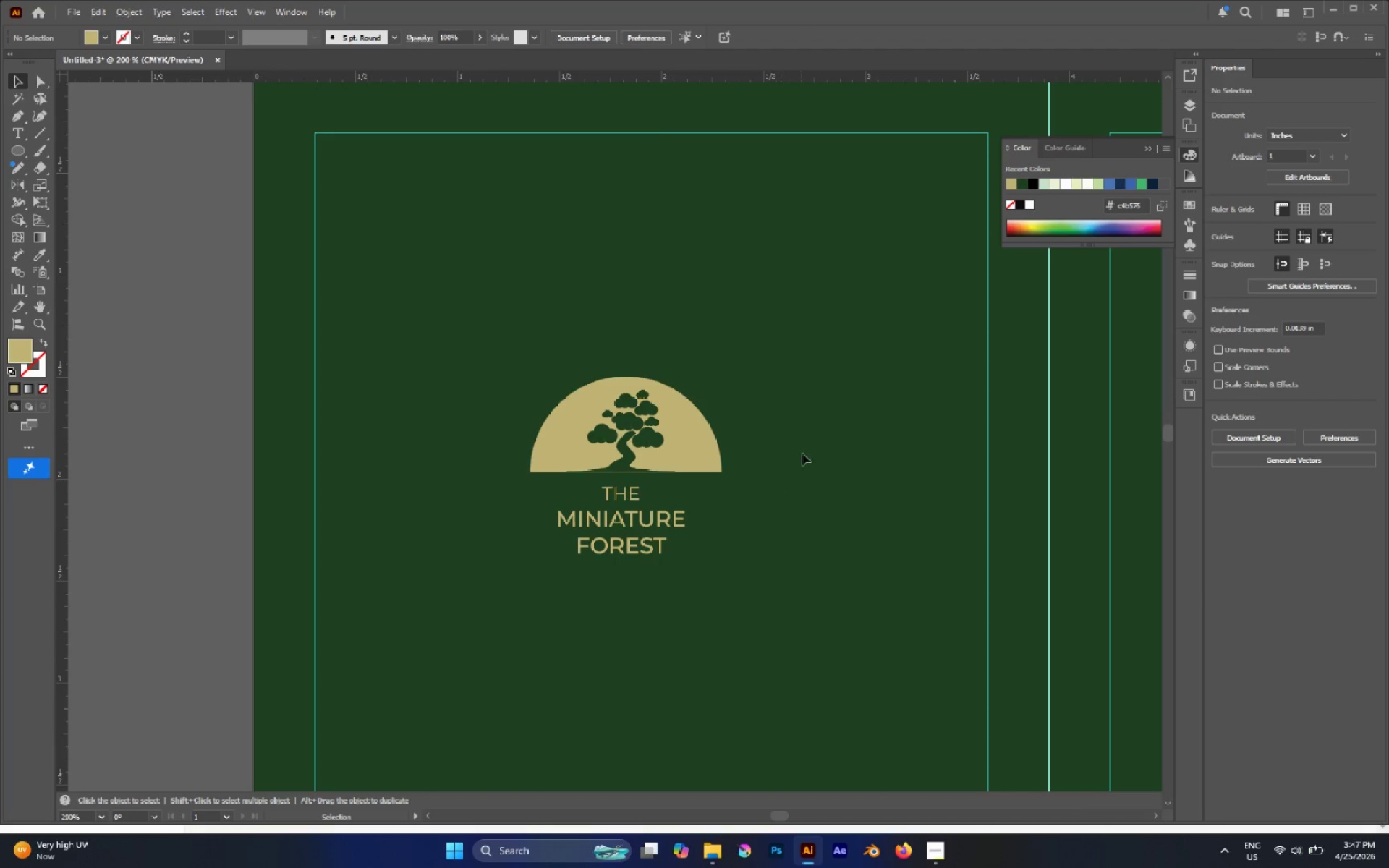 
hold_key(key=AltLeft, duration=0.75)
scroll: coordinate [632, 433], scroll_direction: up, amount: 3.0
 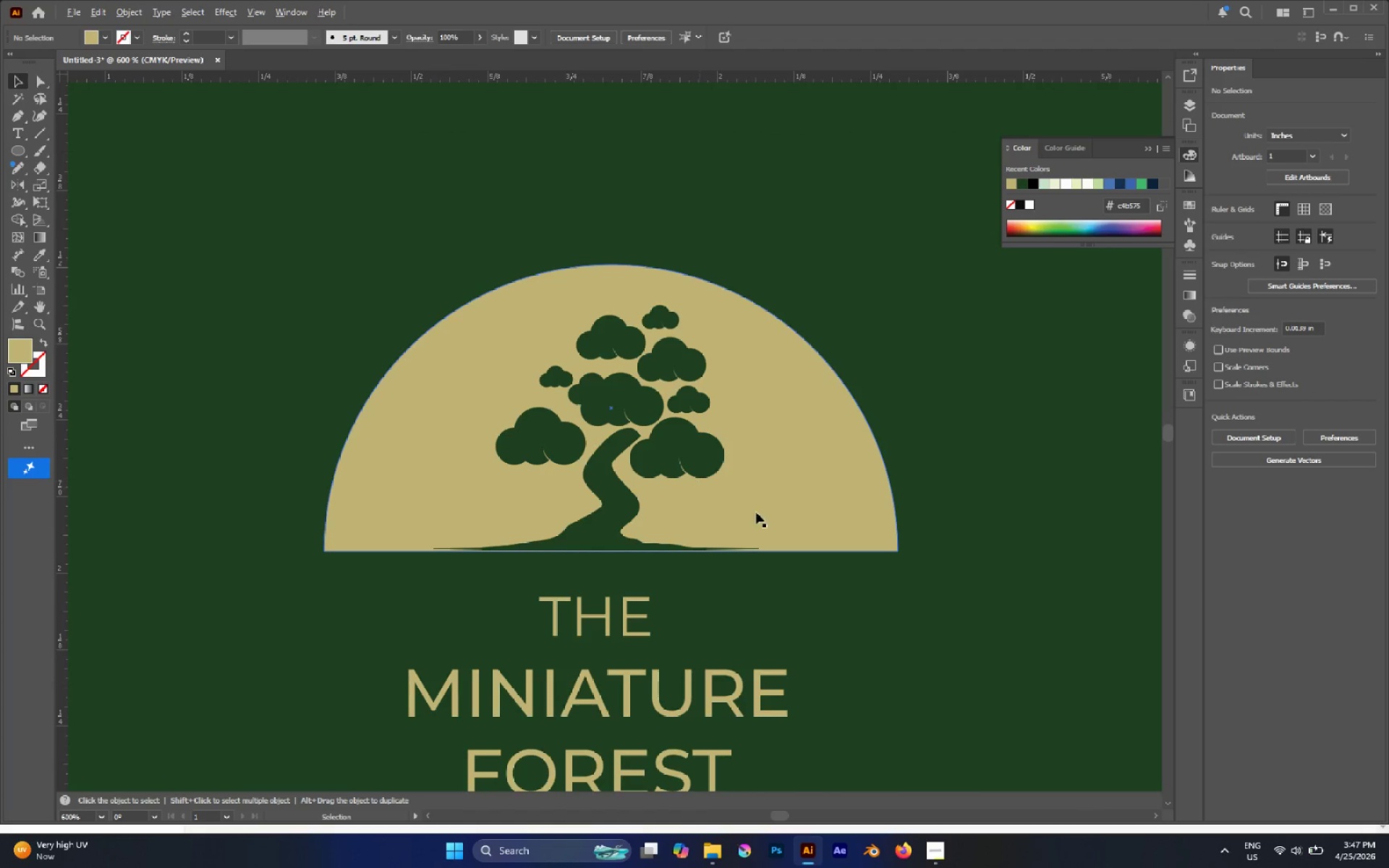 
left_click([781, 511])
 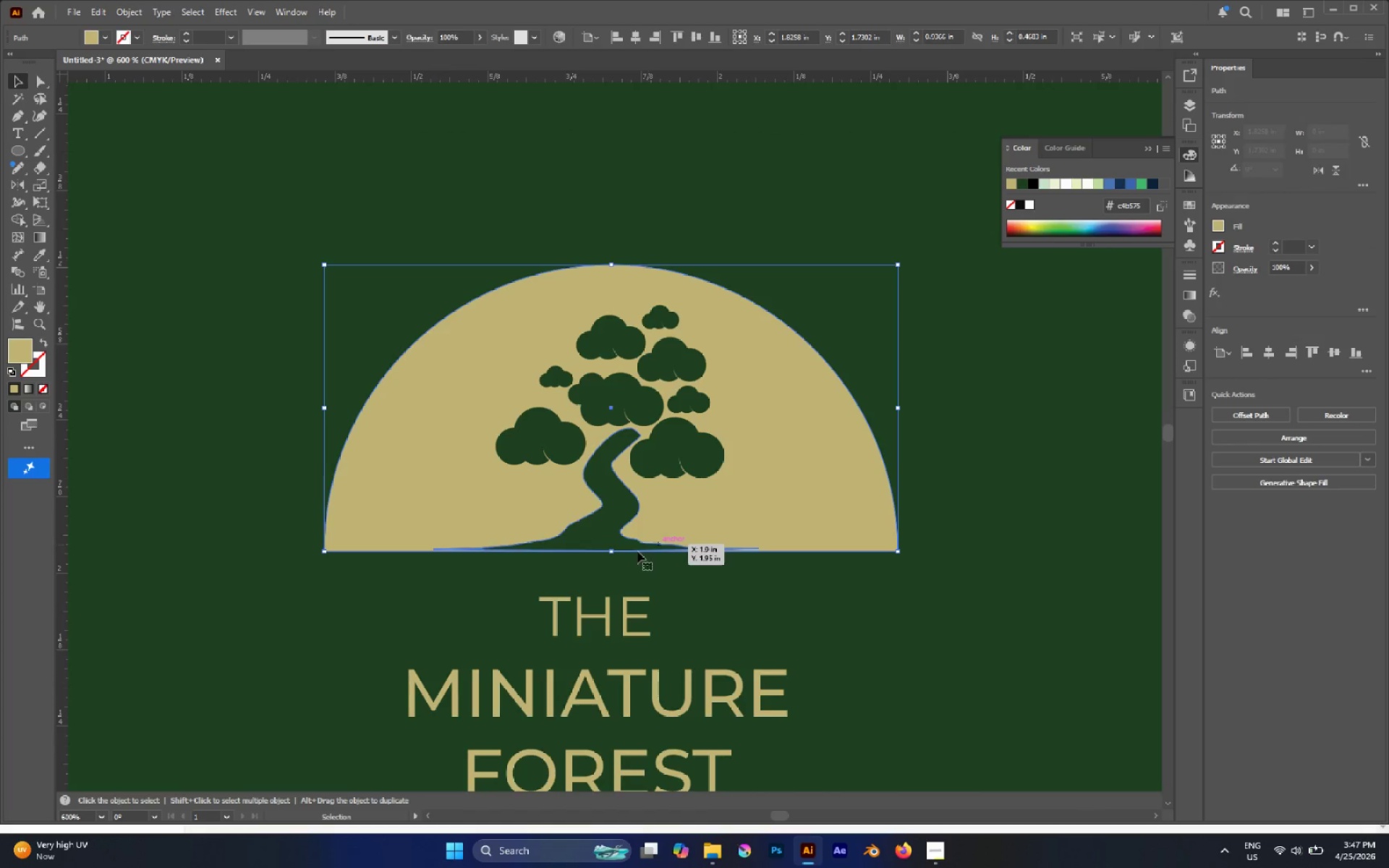 
hold_key(key=ShiftLeft, duration=2.69)
left_click_drag(start_coordinate=[611, 552], to_coordinate=[593, 544])
 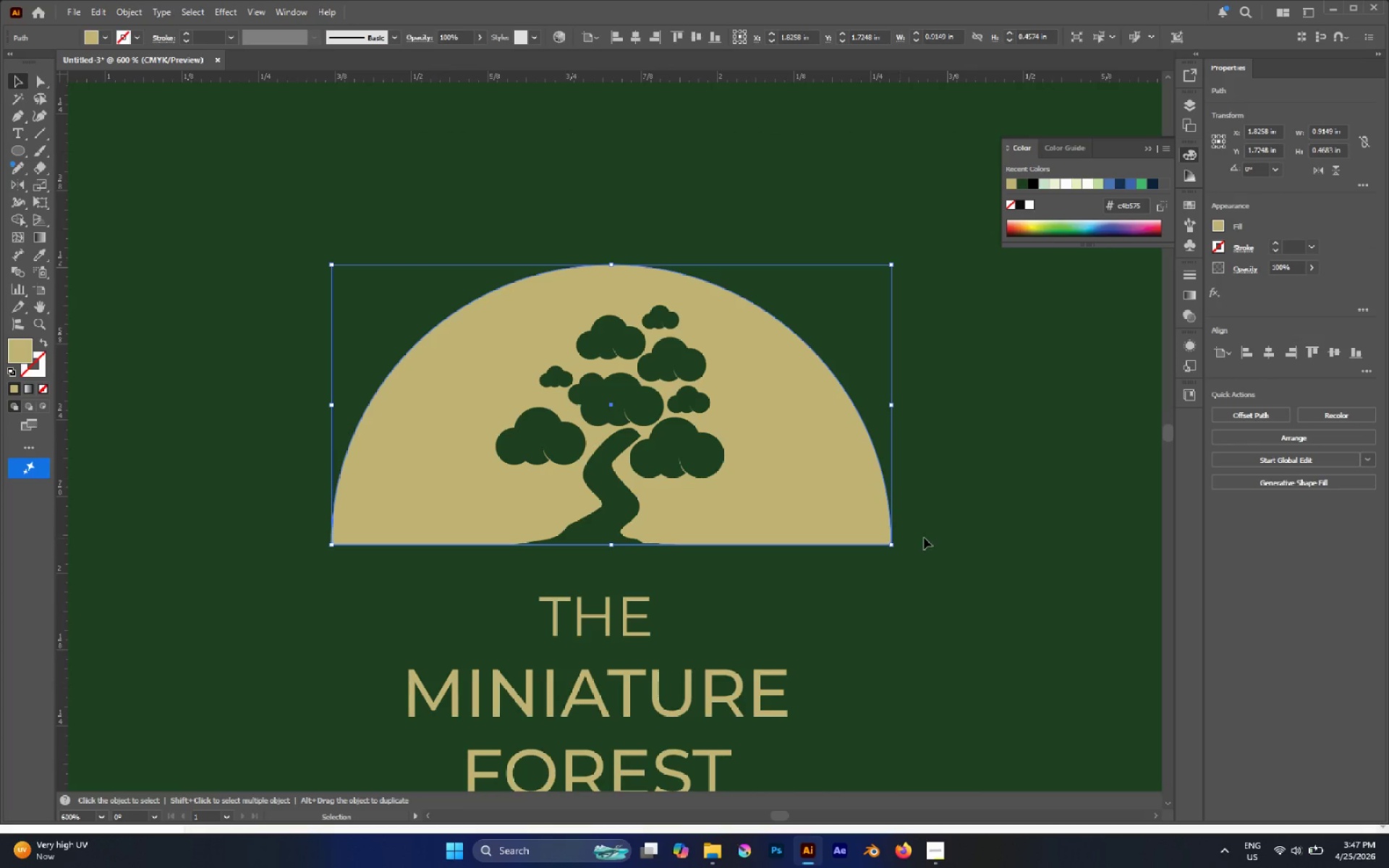 
left_click([934, 536])
 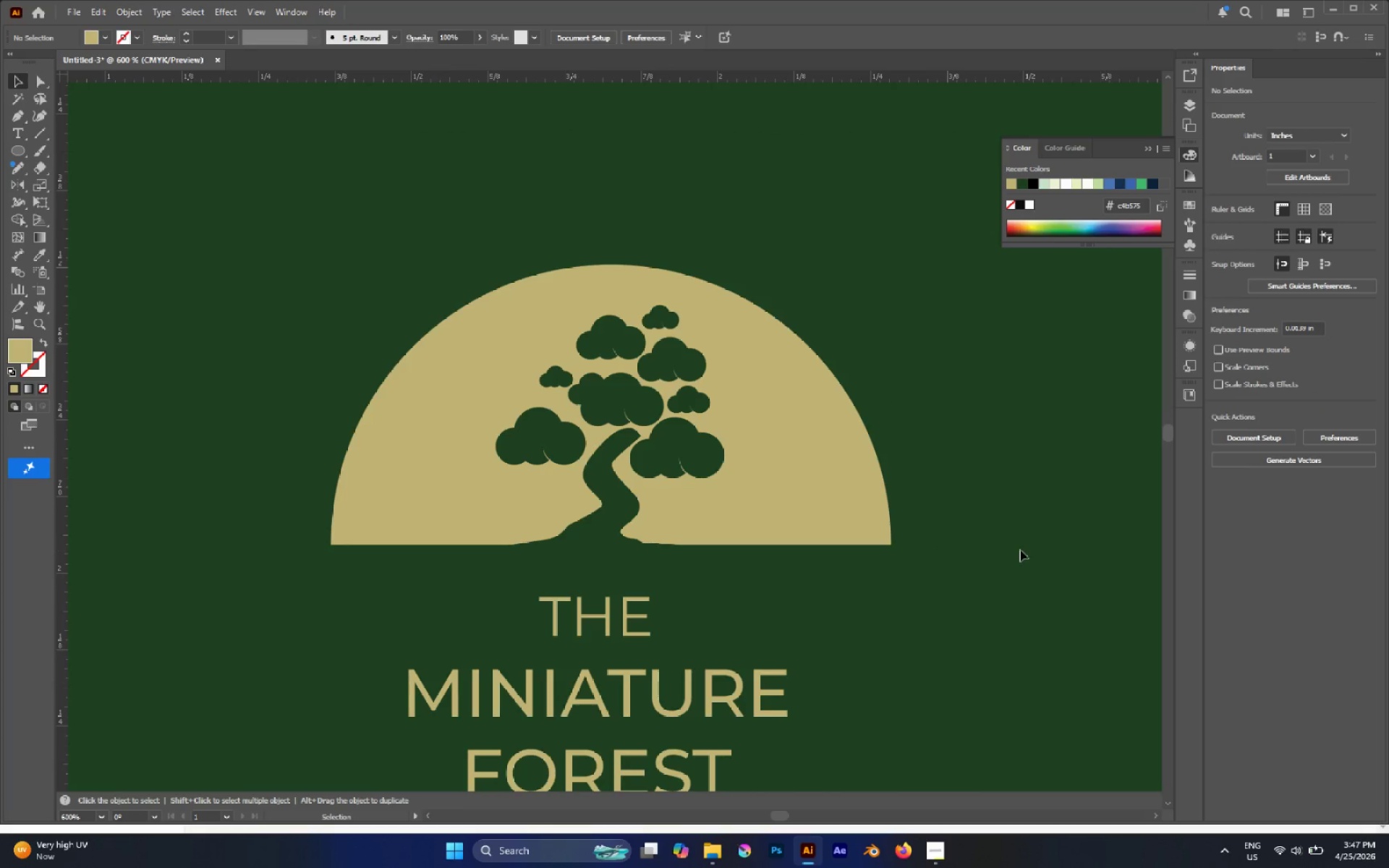 
hold_key(key=AltLeft, duration=0.53)
scroll: coordinate [962, 527], scroll_direction: down, amount: 1.0
 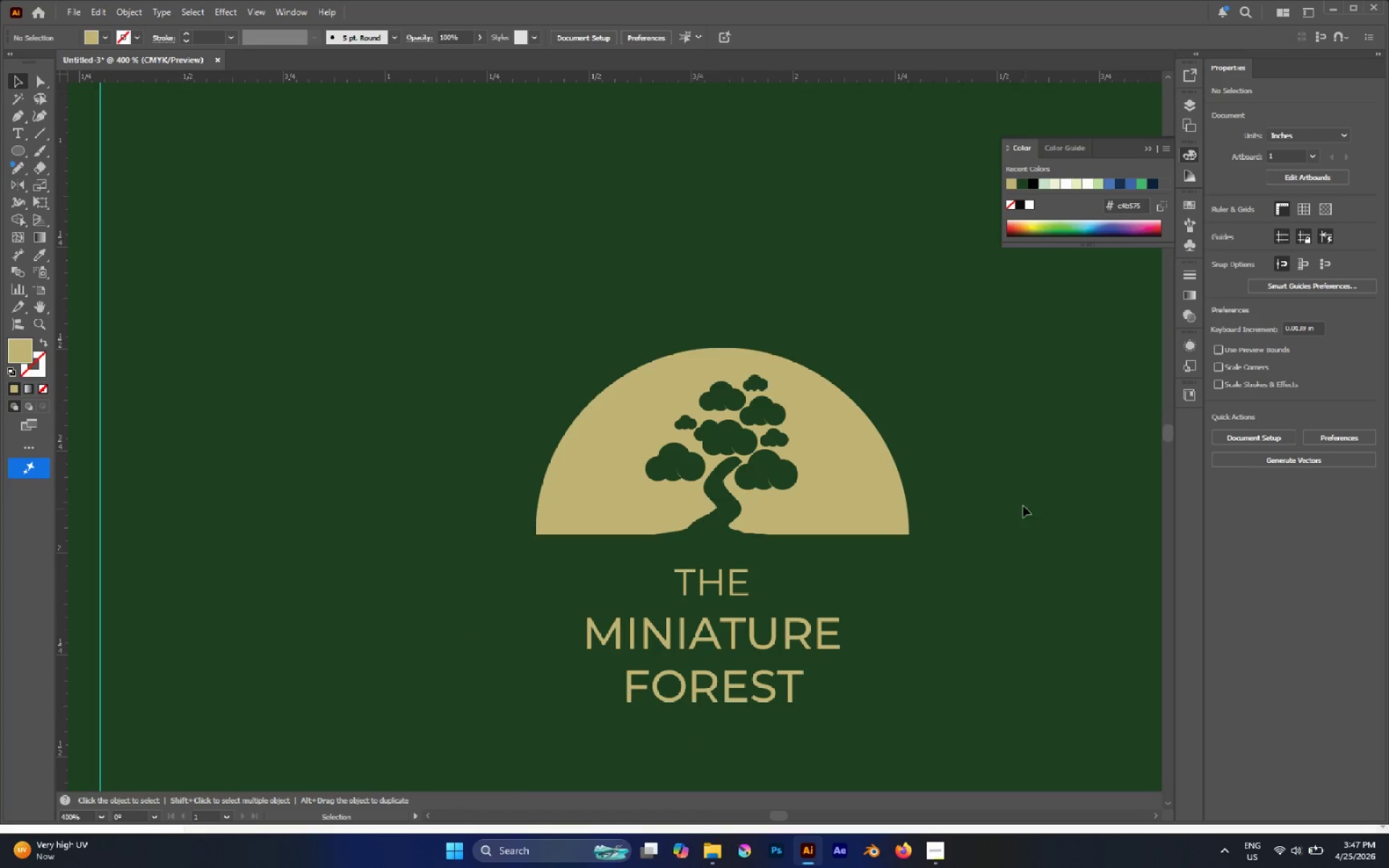 
hold_key(key=AltLeft, duration=0.52)
scroll: coordinate [998, 494], scroll_direction: down, amount: 1.0
 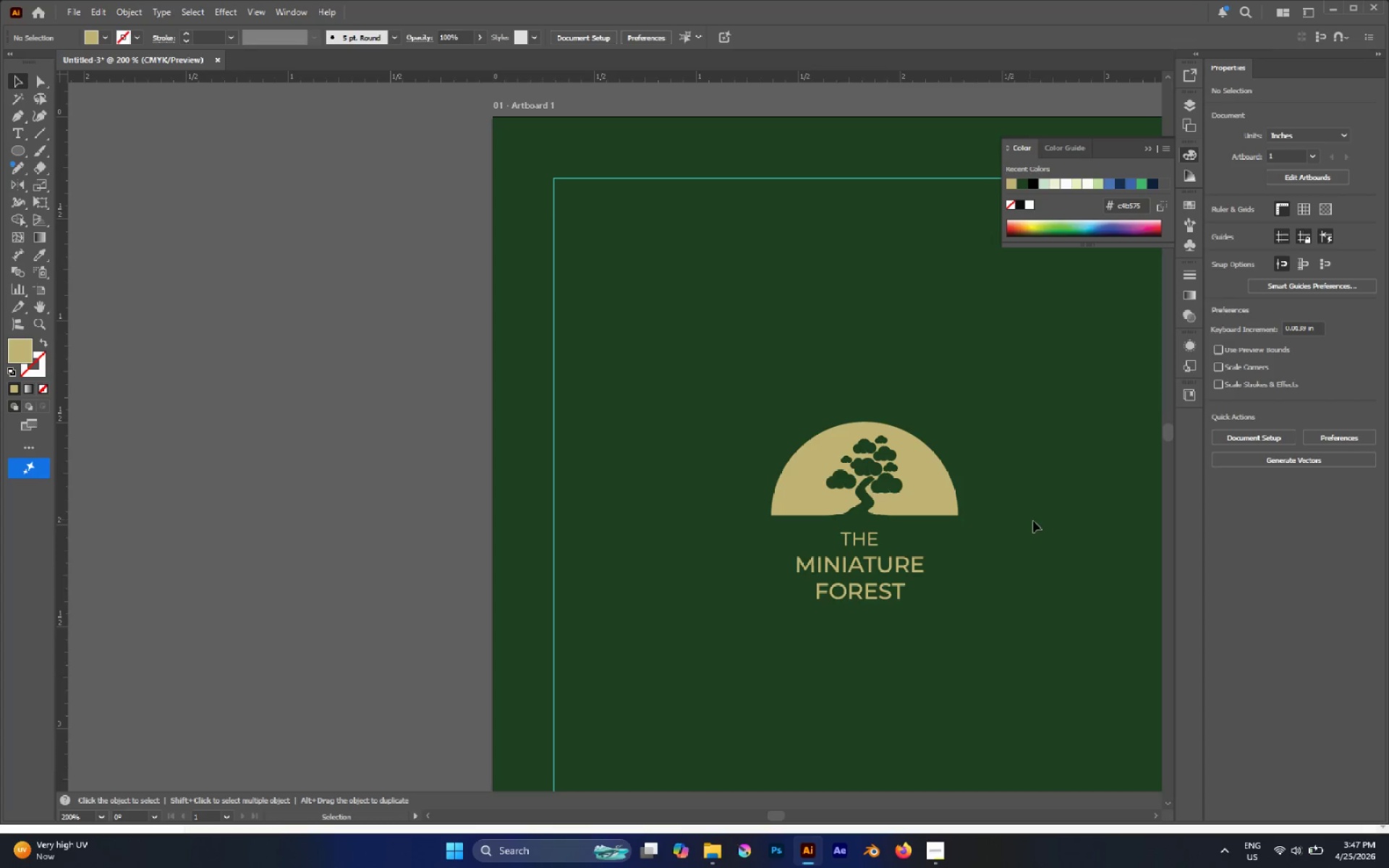 
hold_key(key=AltLeft, duration=0.91)
scroll: coordinate [919, 468], scroll_direction: down, amount: 4.0
 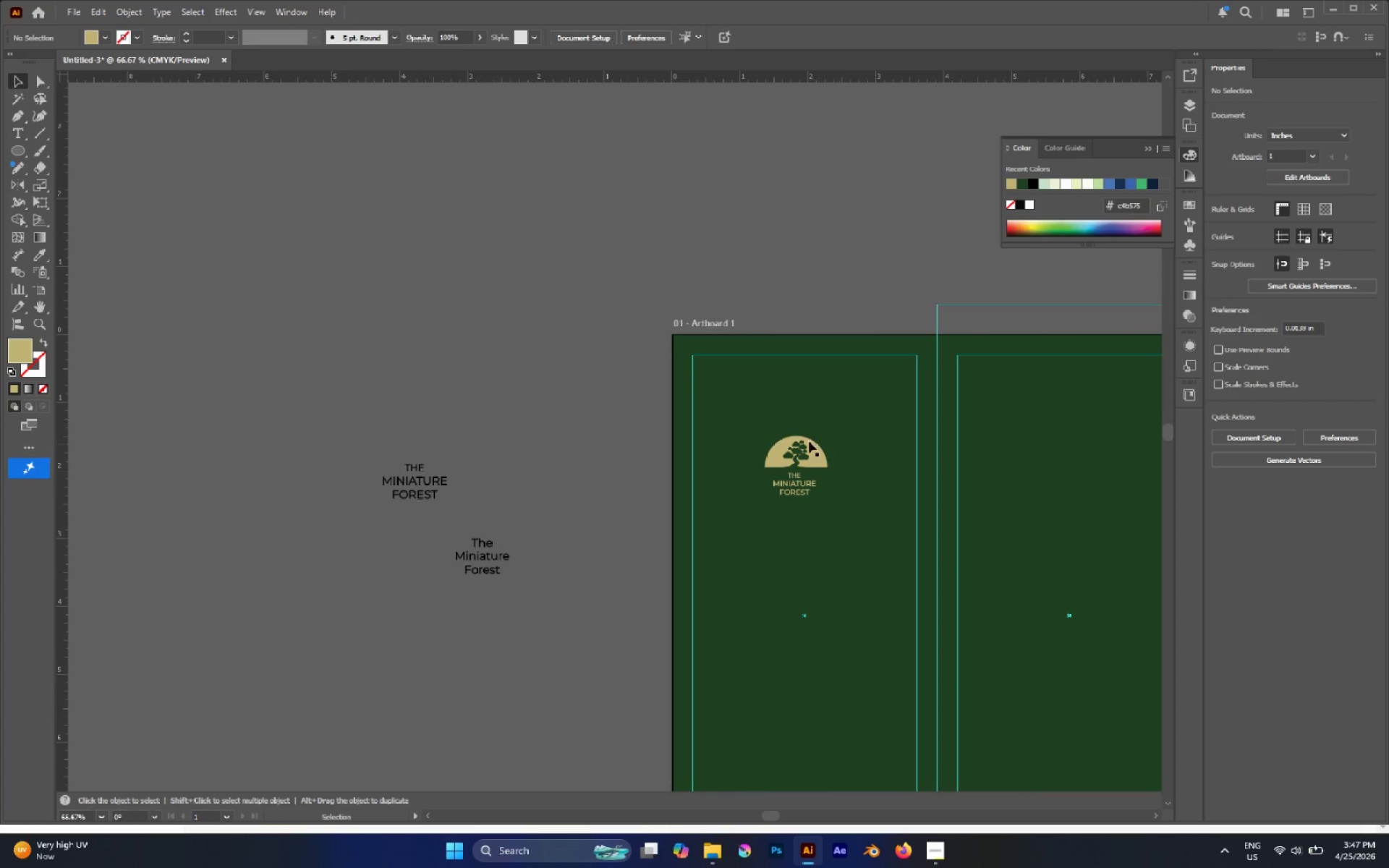 
left_click_drag(start_coordinate=[748, 414], to_coordinate=[844, 525])
 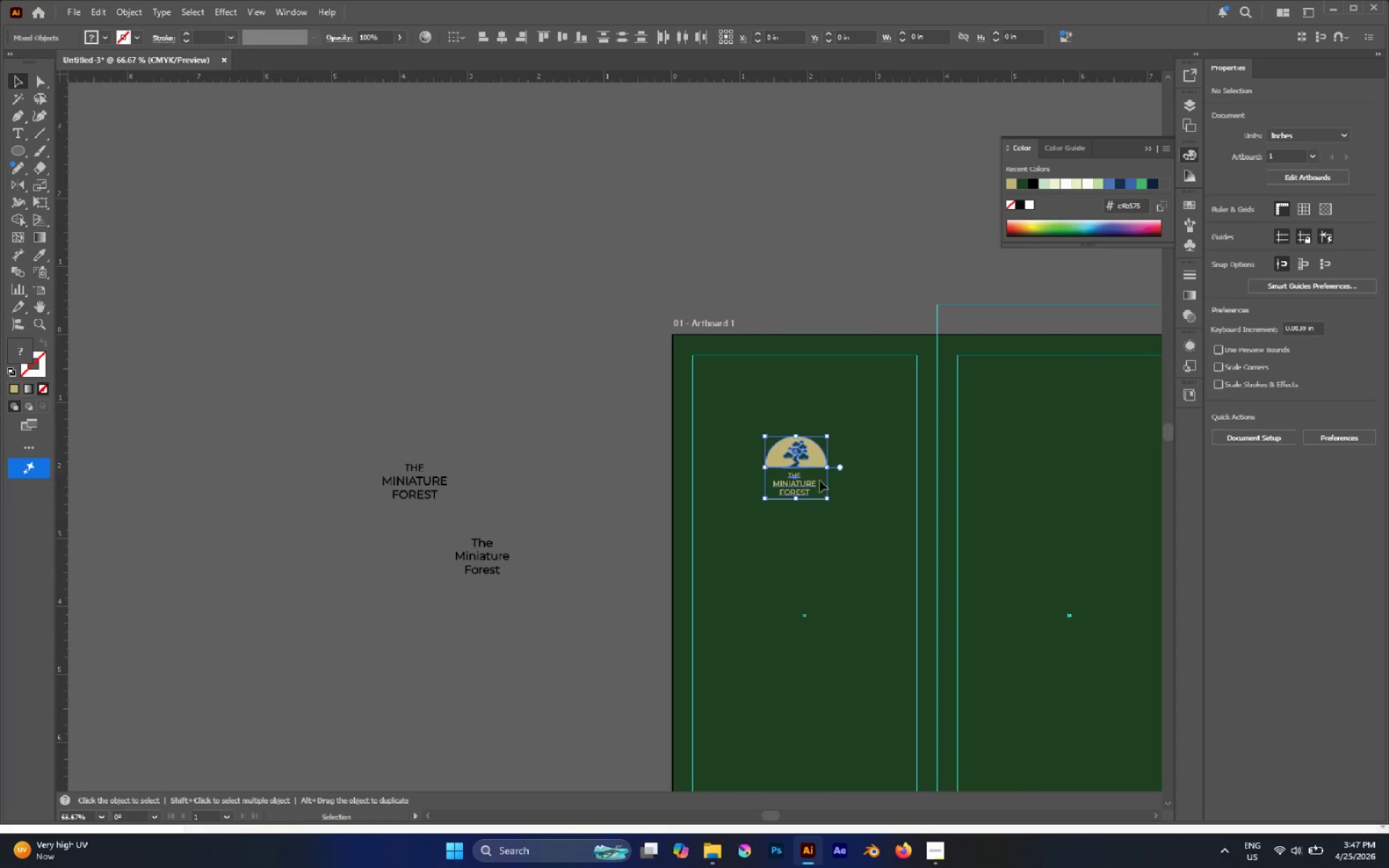 
key(Alt+AltLeft)
 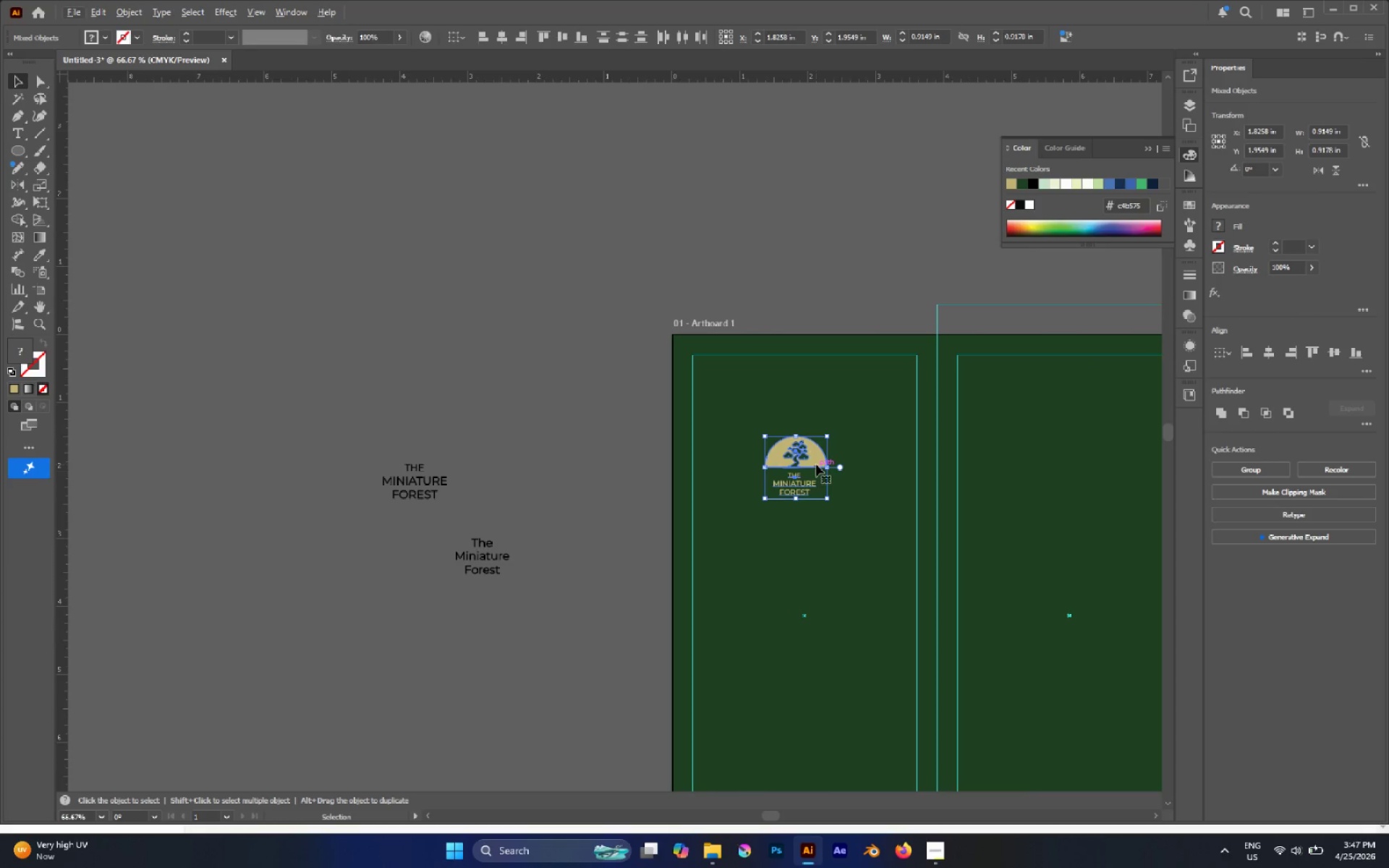 
left_click_drag(start_coordinate=[816, 464], to_coordinate=[776, 431])
 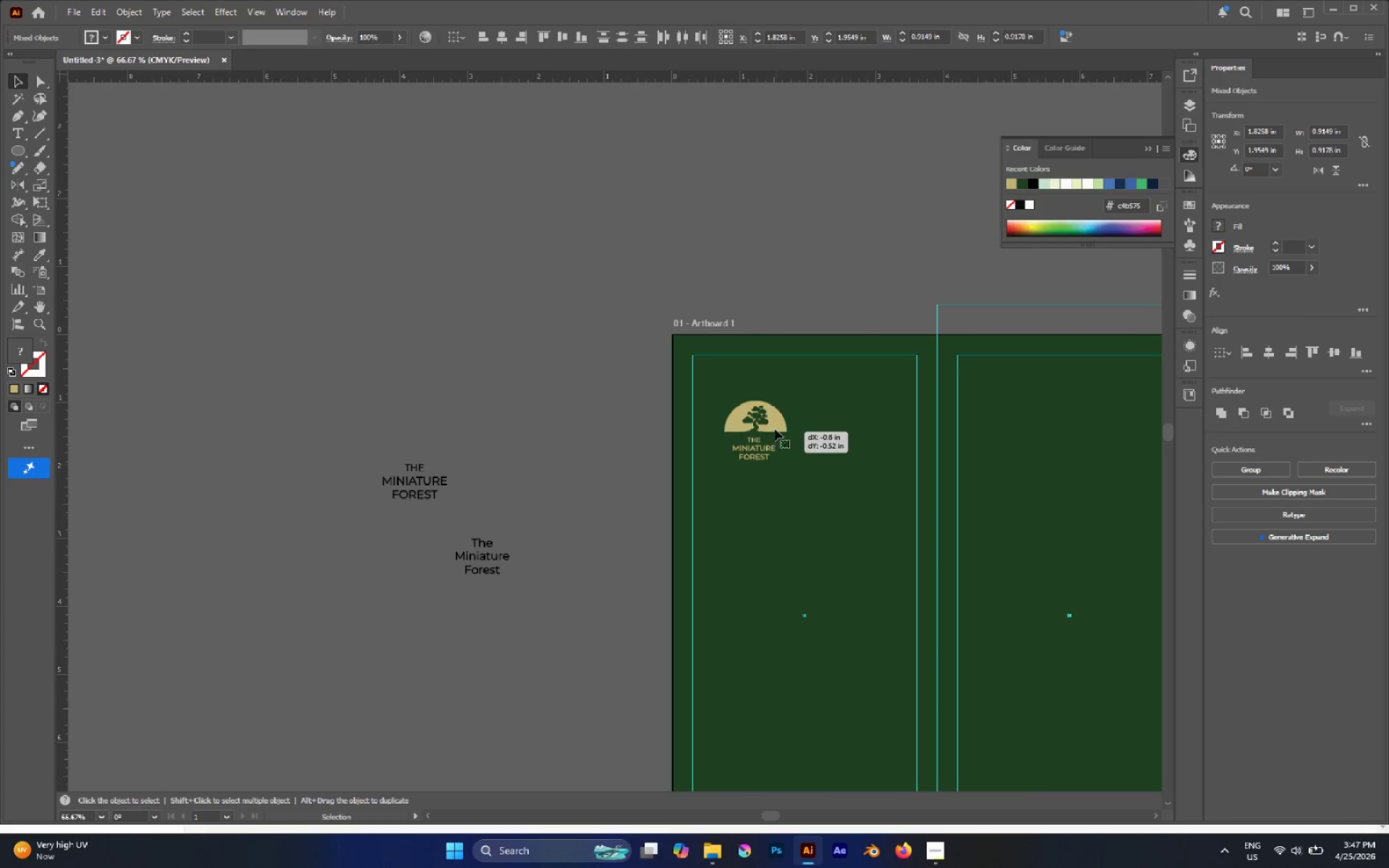 
hold_key(key=AltLeft, duration=1.06)
left_click_drag(start_coordinate=[775, 425], to_coordinate=[865, 425])
 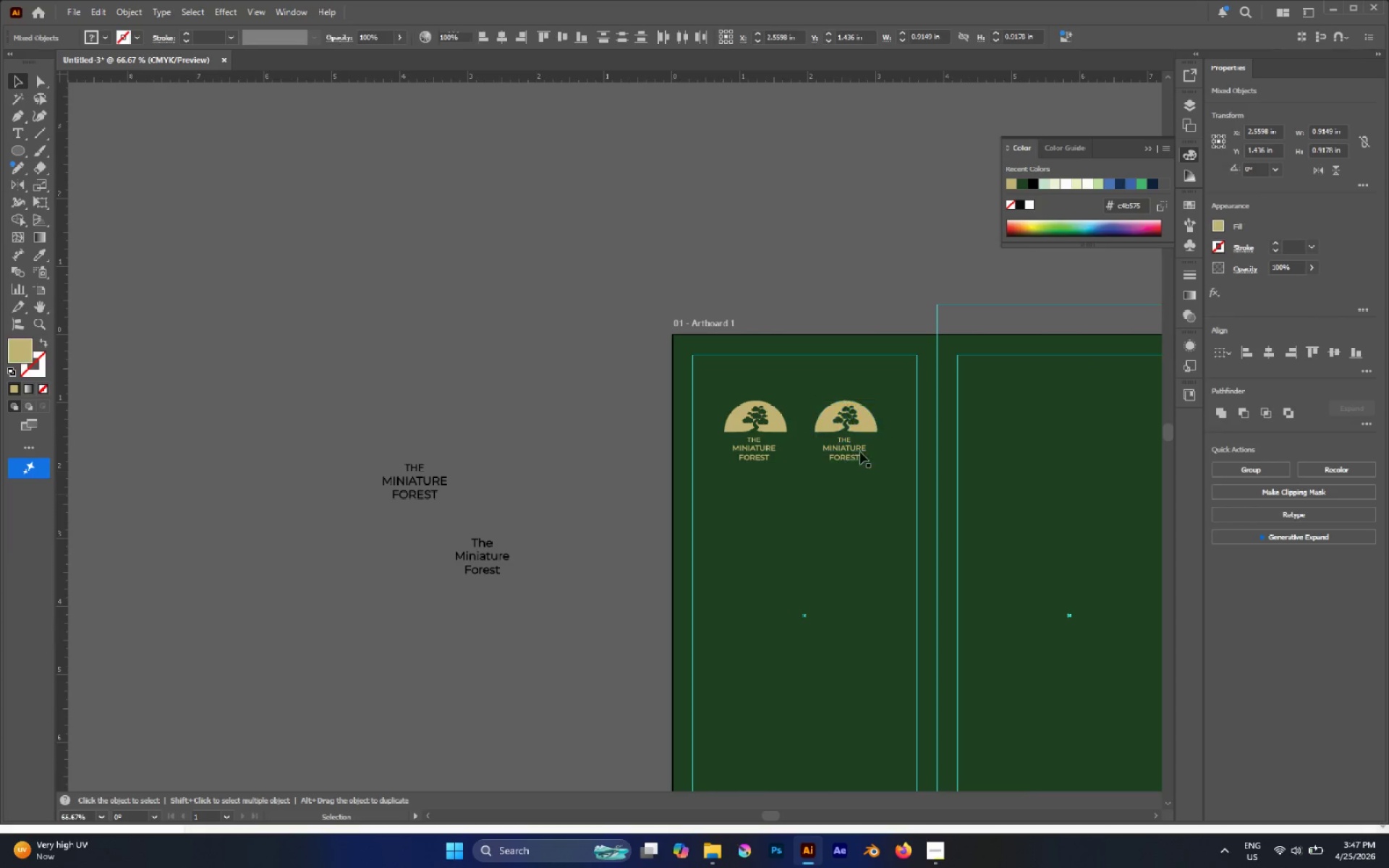 
hold_key(key=ShiftLeft, duration=0.66)
 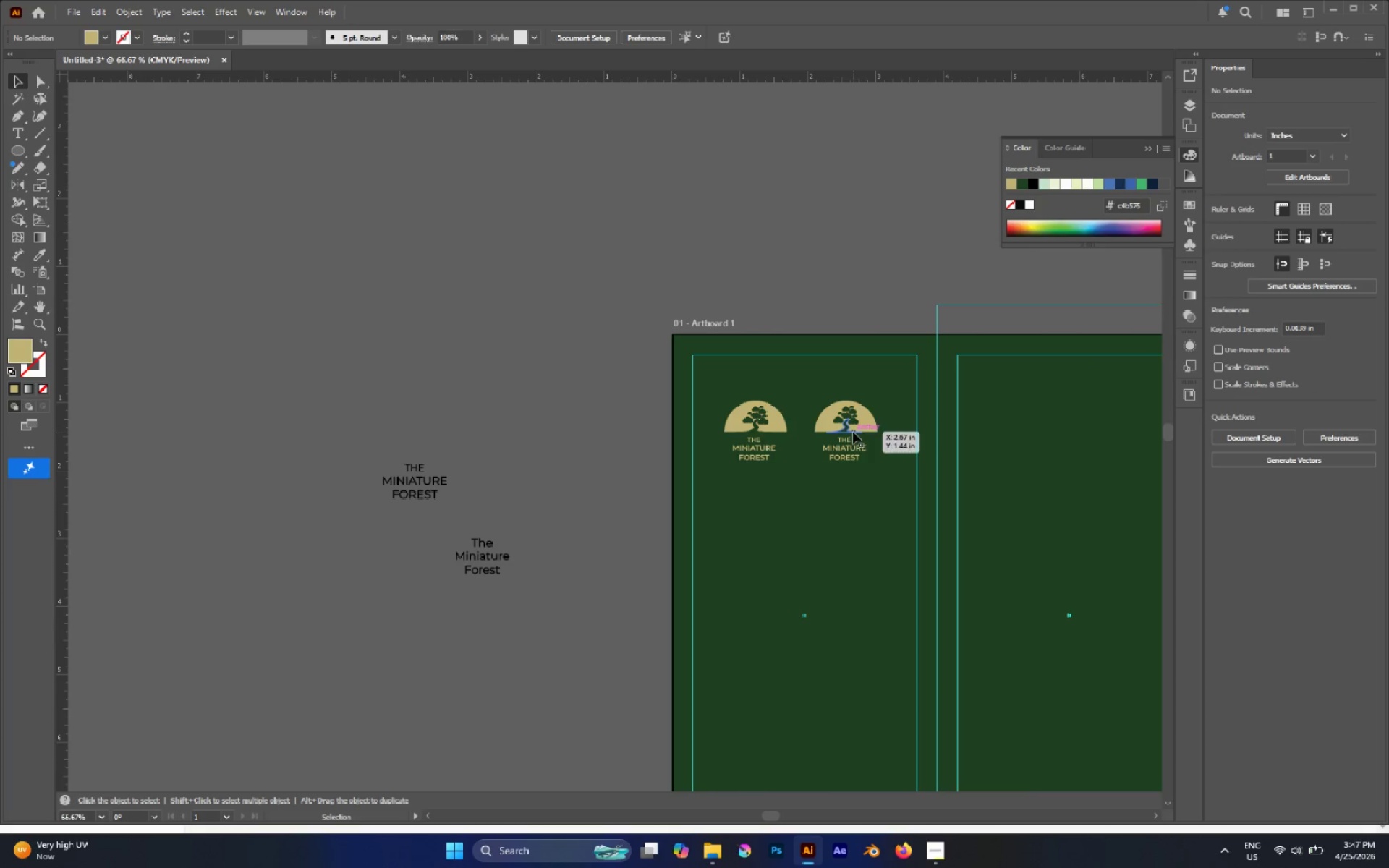 
left_click([865, 430])
 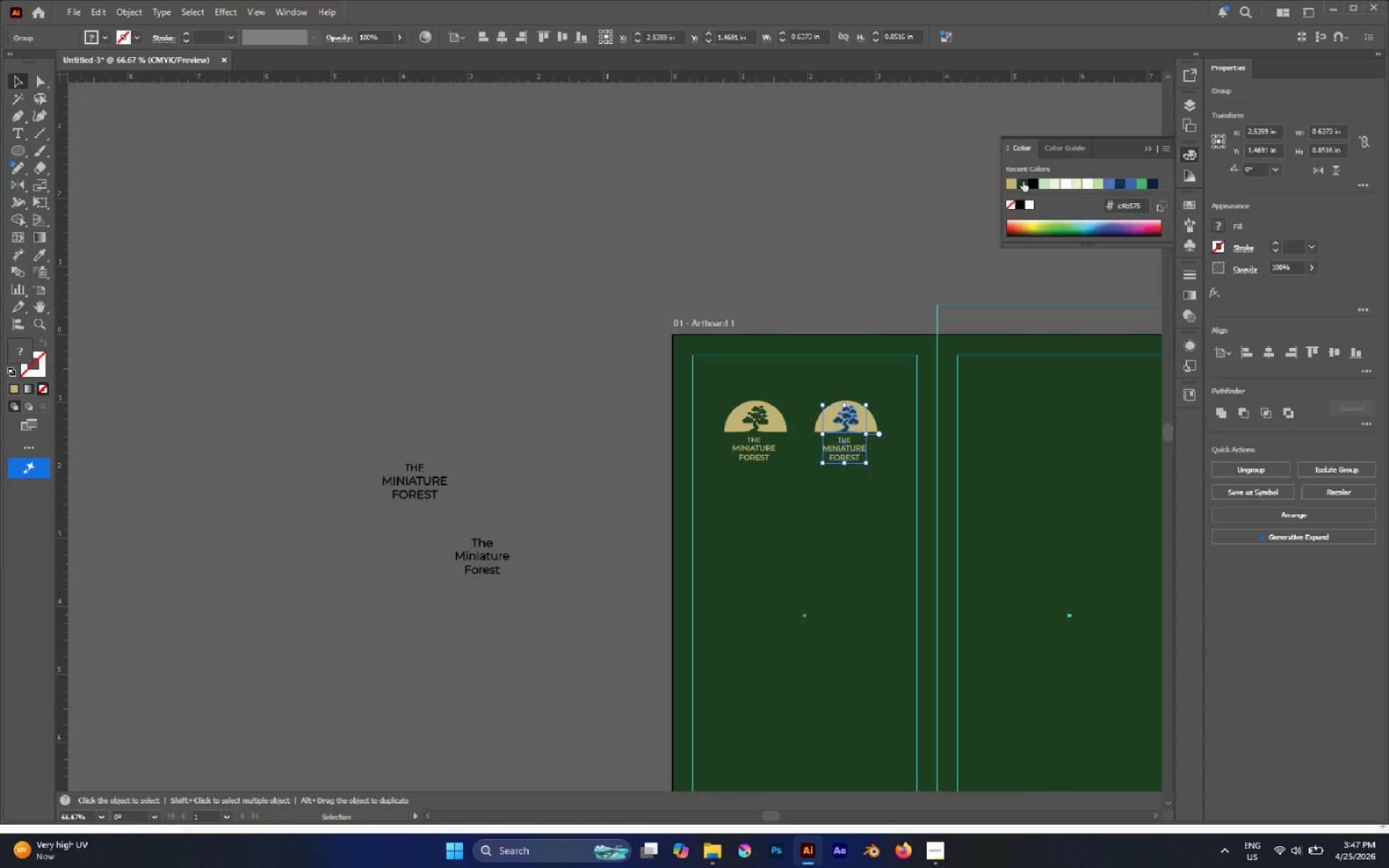 
left_click([1027, 202])
 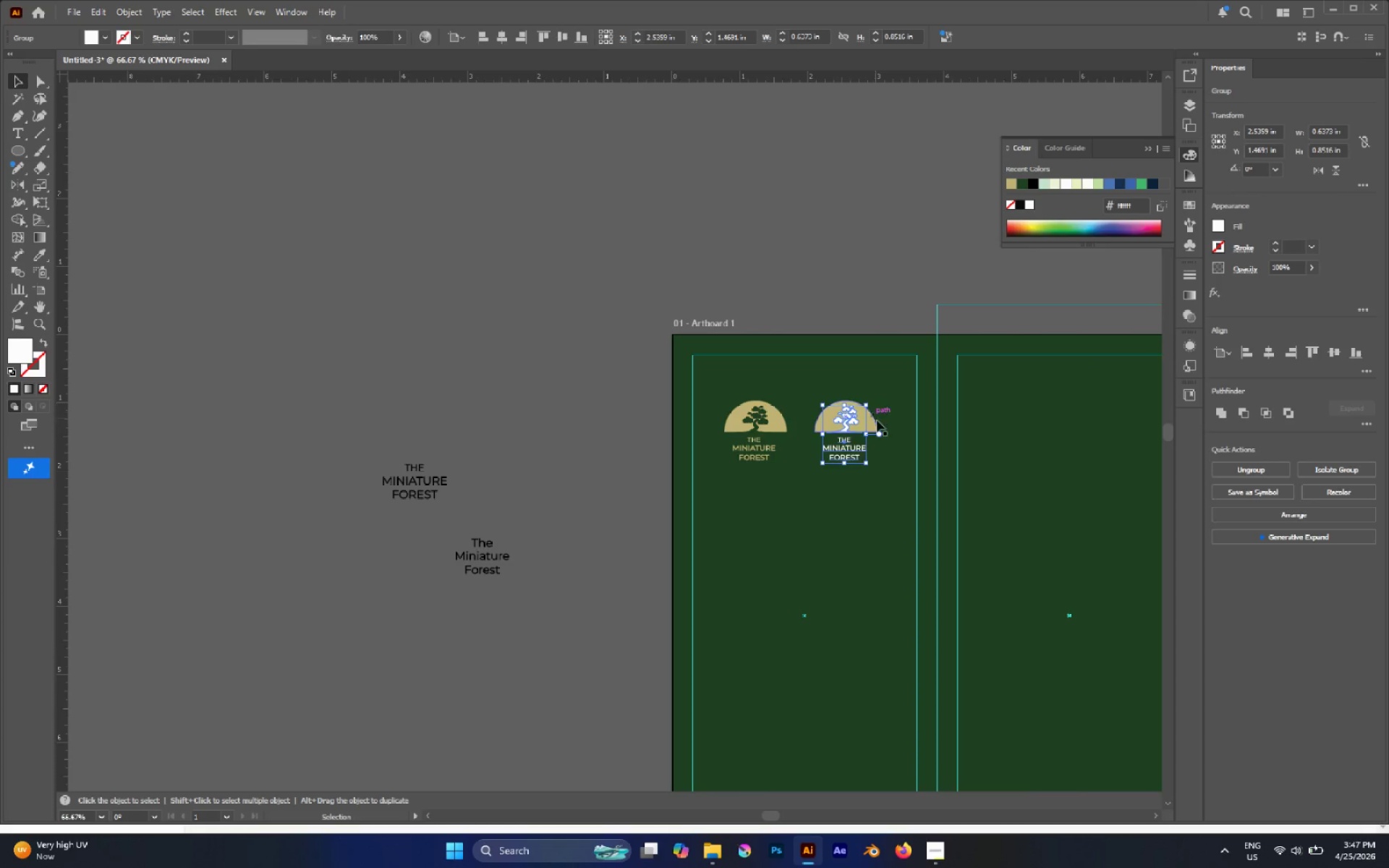 
left_click([878, 425])
 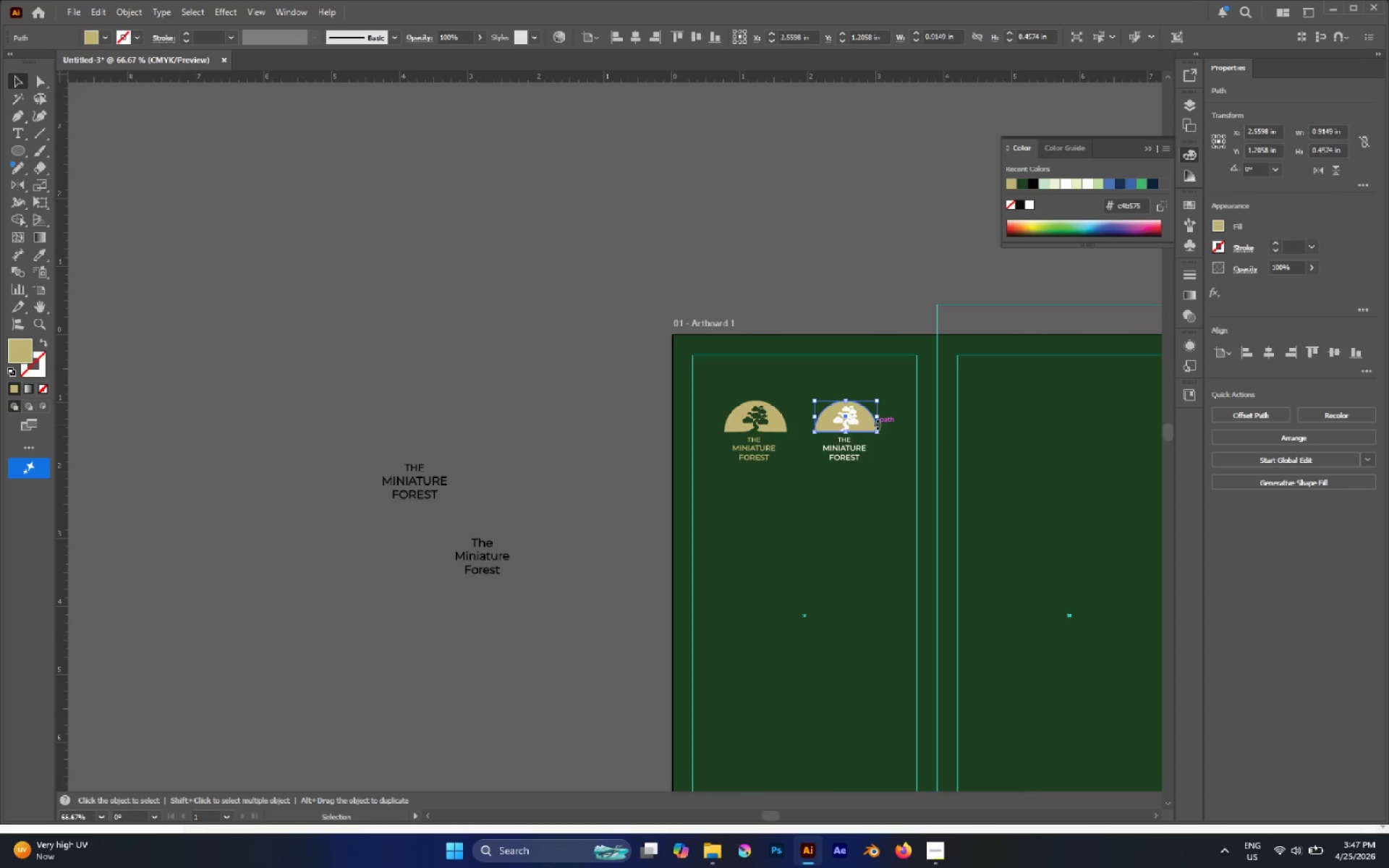 
key(Delete)
 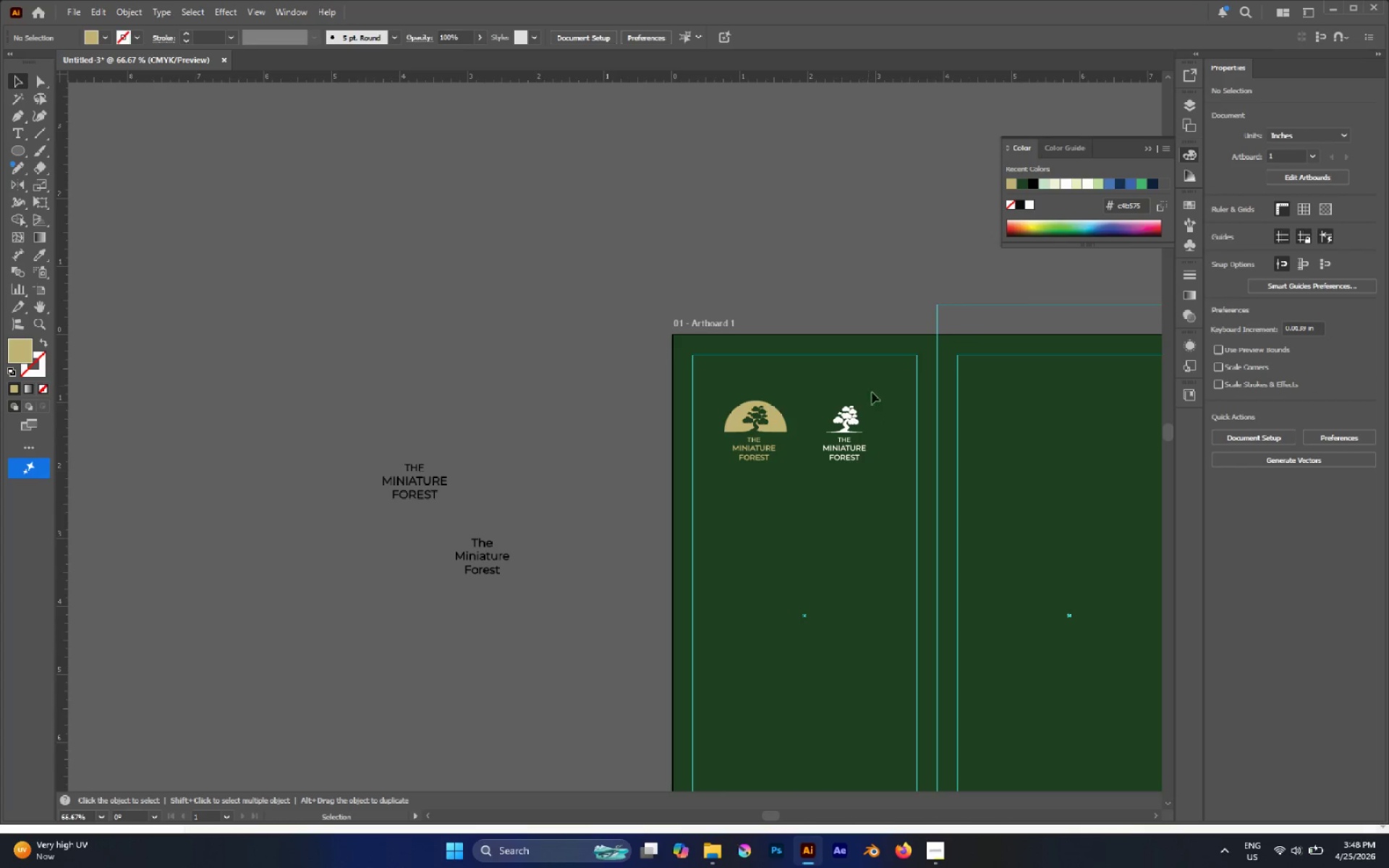 
hold_key(key=AltLeft, duration=0.52)
scroll: coordinate [824, 406], scroll_direction: up, amount: 3.0
 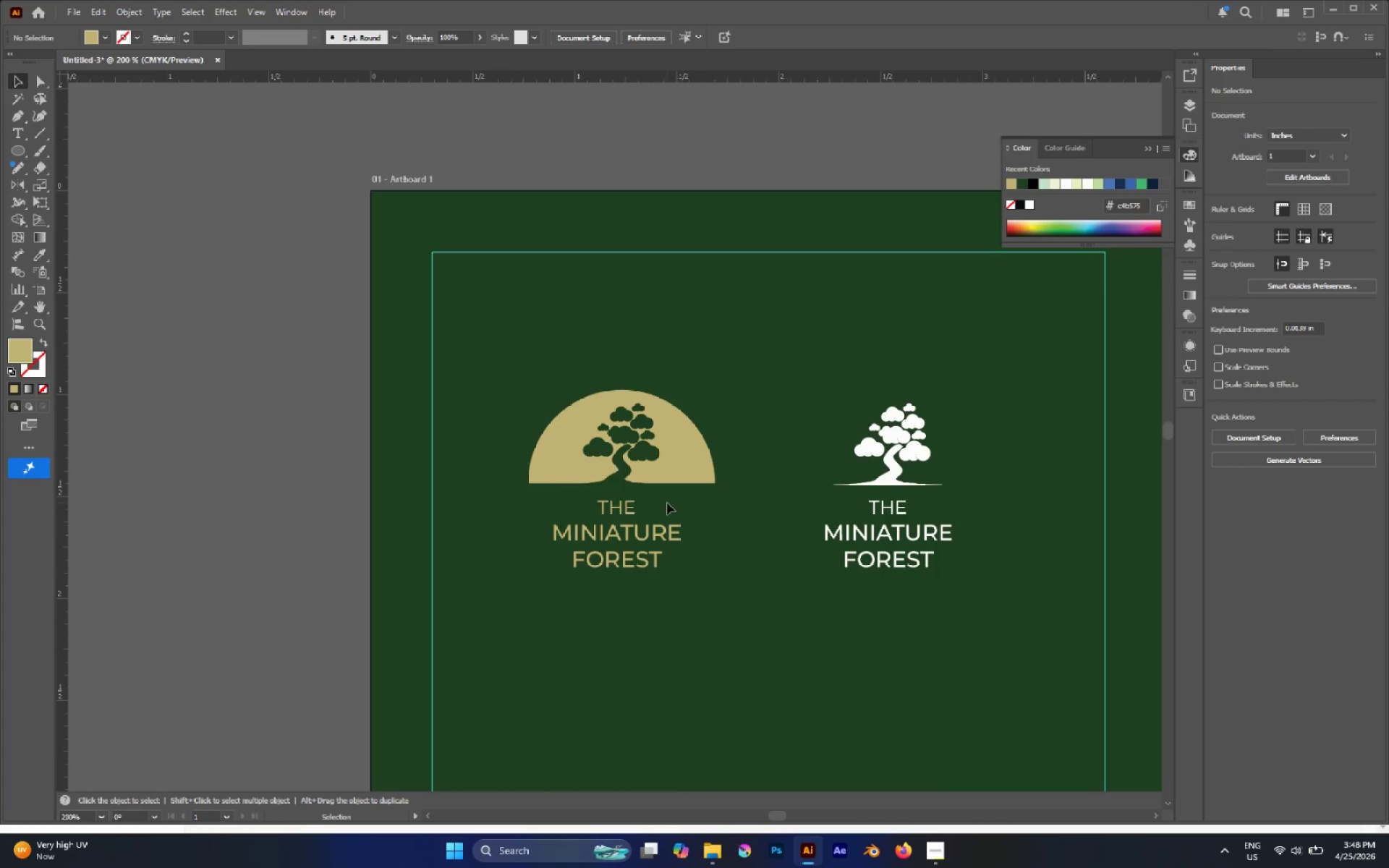 
wait(5.09)
 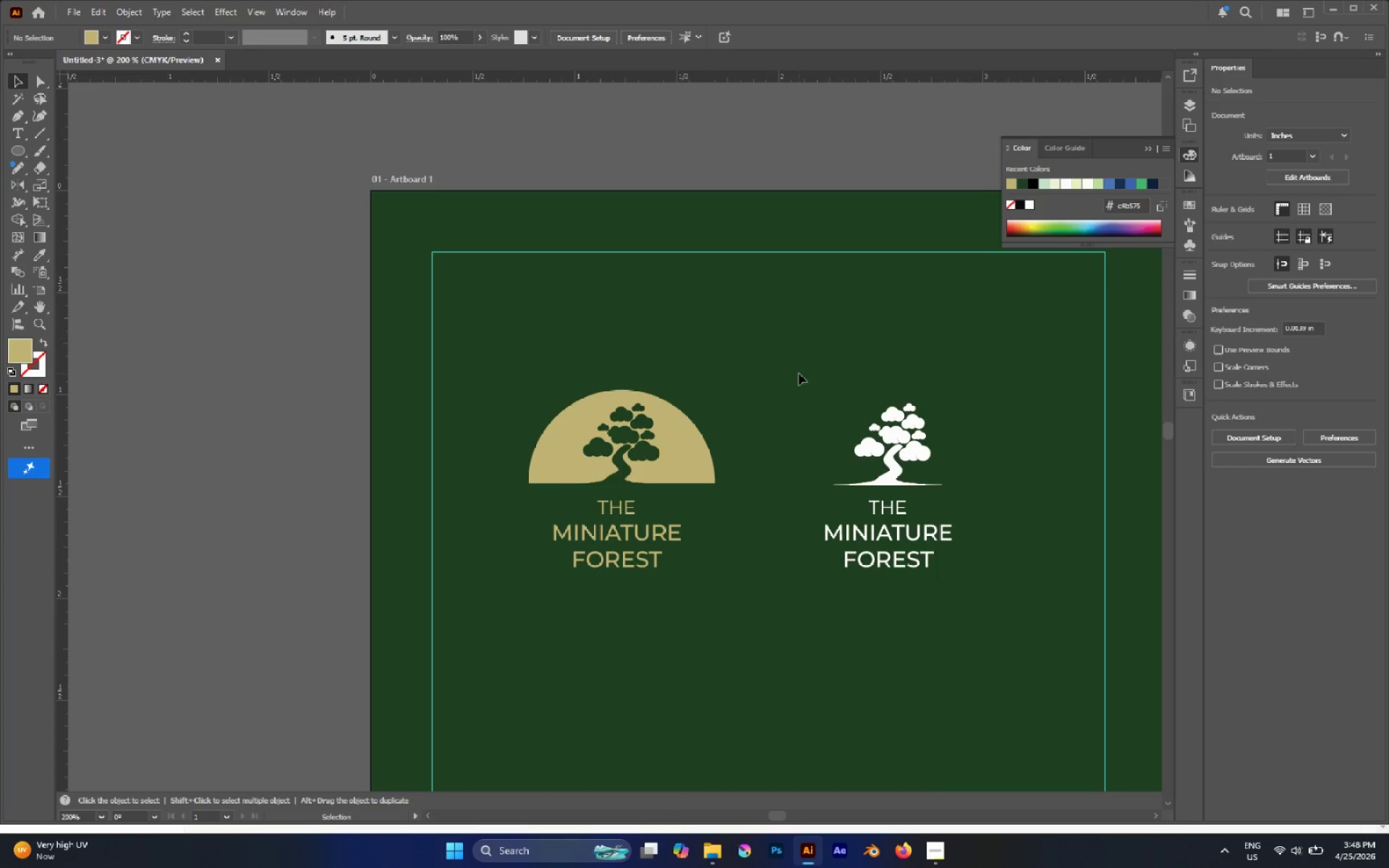 
left_click([671, 461])
 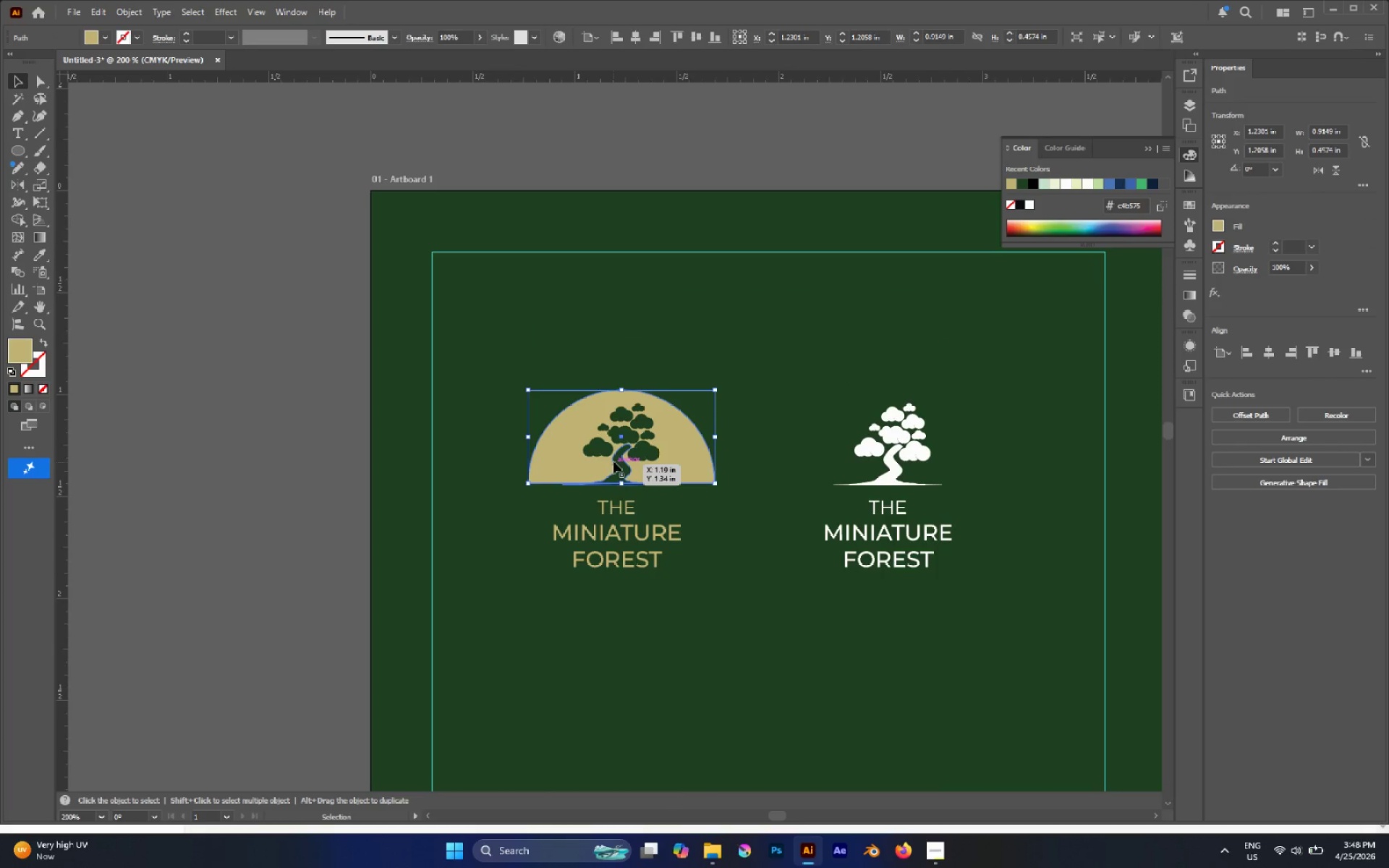 
hold_key(key=AltLeft, duration=1.94)
 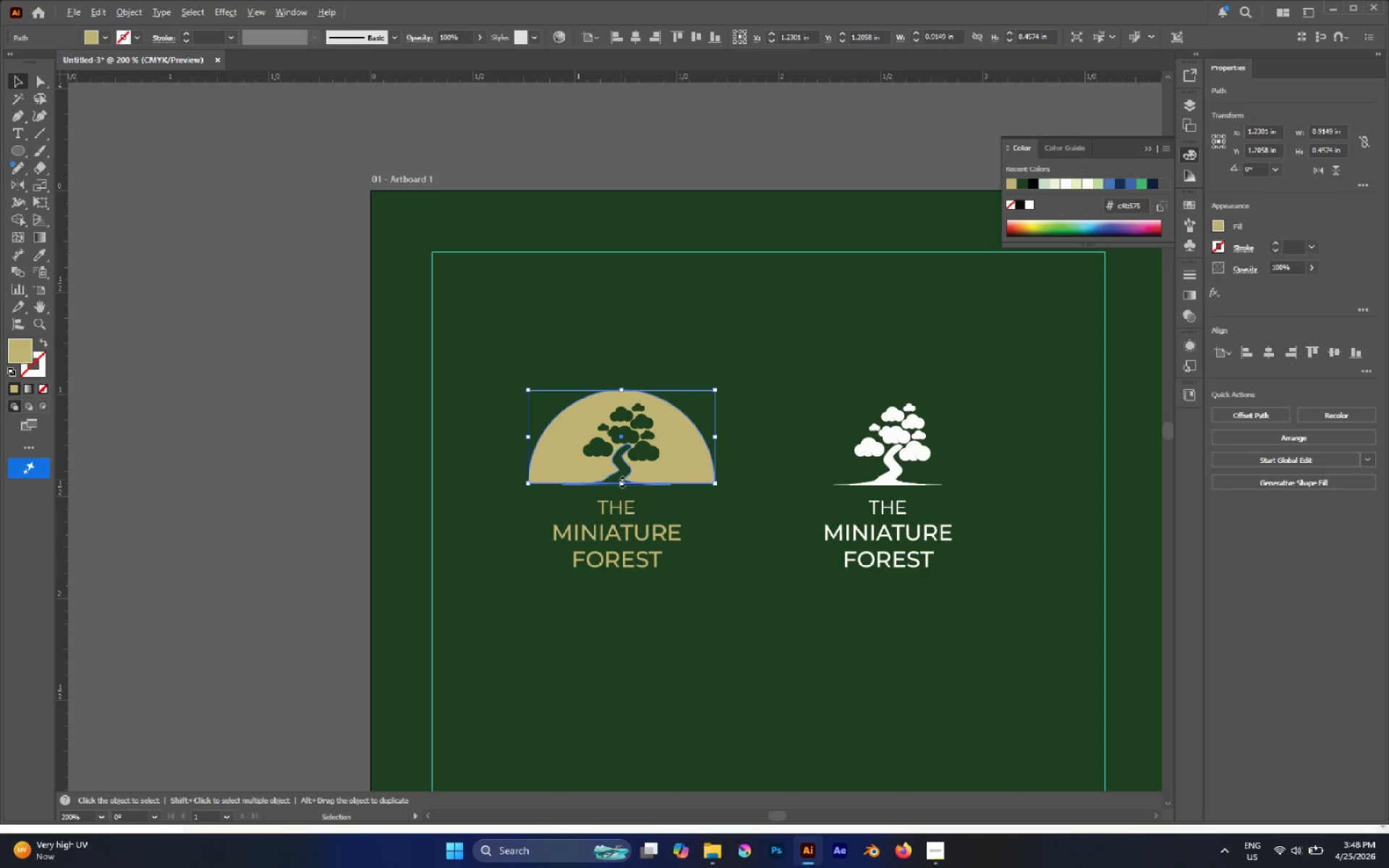 
hold_key(key=ShiftLeft, duration=1.61)
left_click_drag(start_coordinate=[622, 481], to_coordinate=[622, 454])
 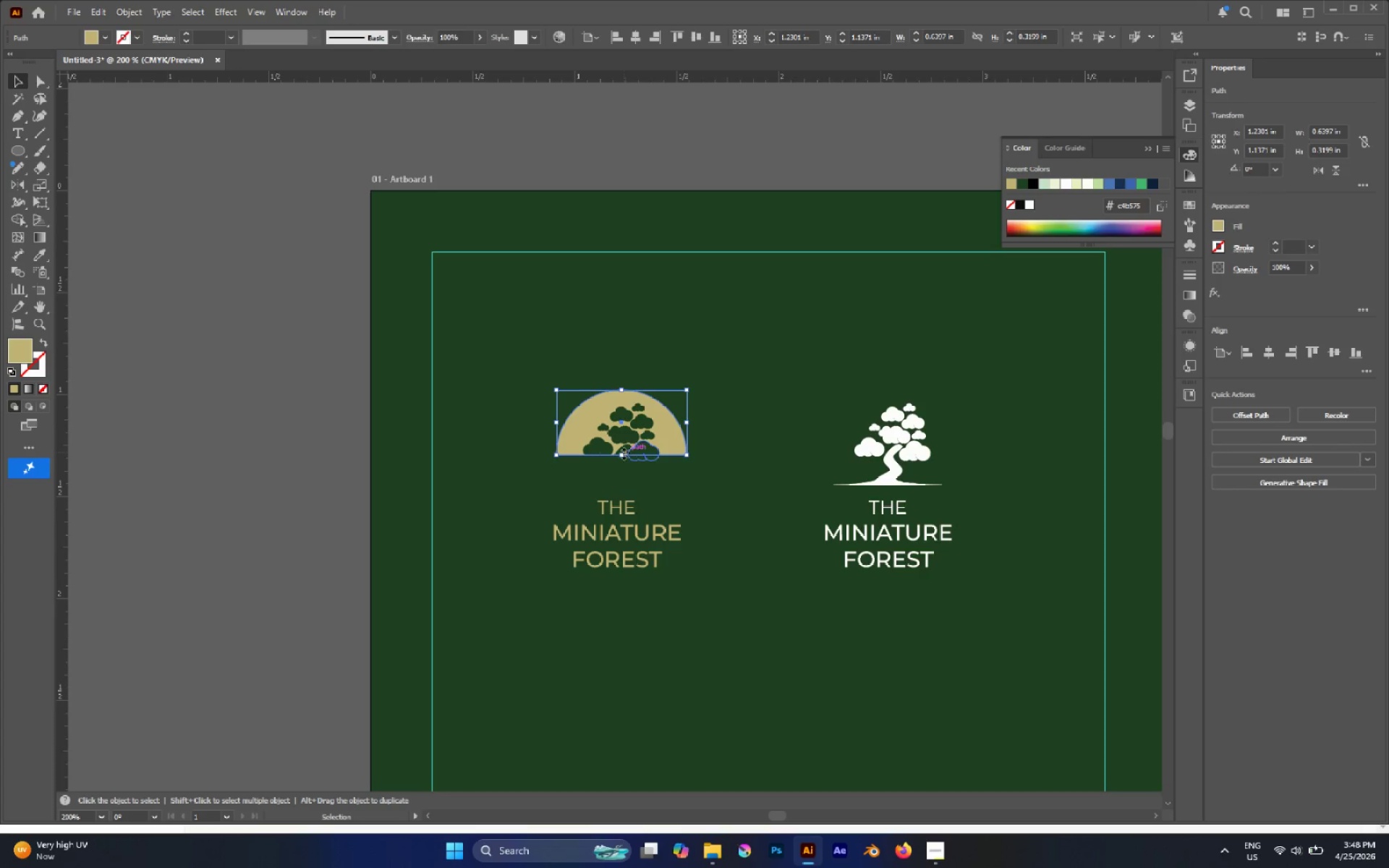 
left_click_drag(start_coordinate=[622, 452], to_coordinate=[627, 483])
 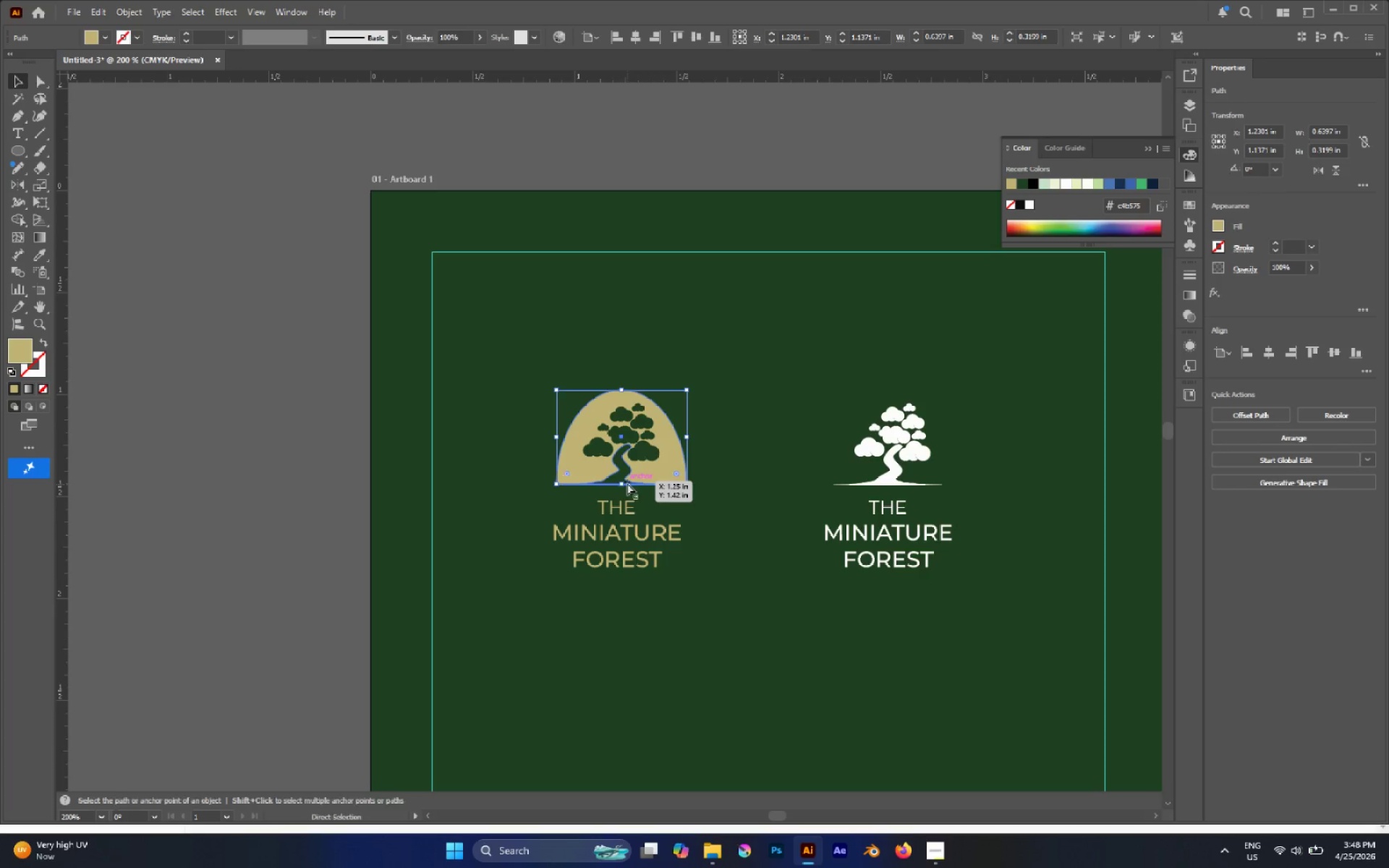 
key(Control+Z)
 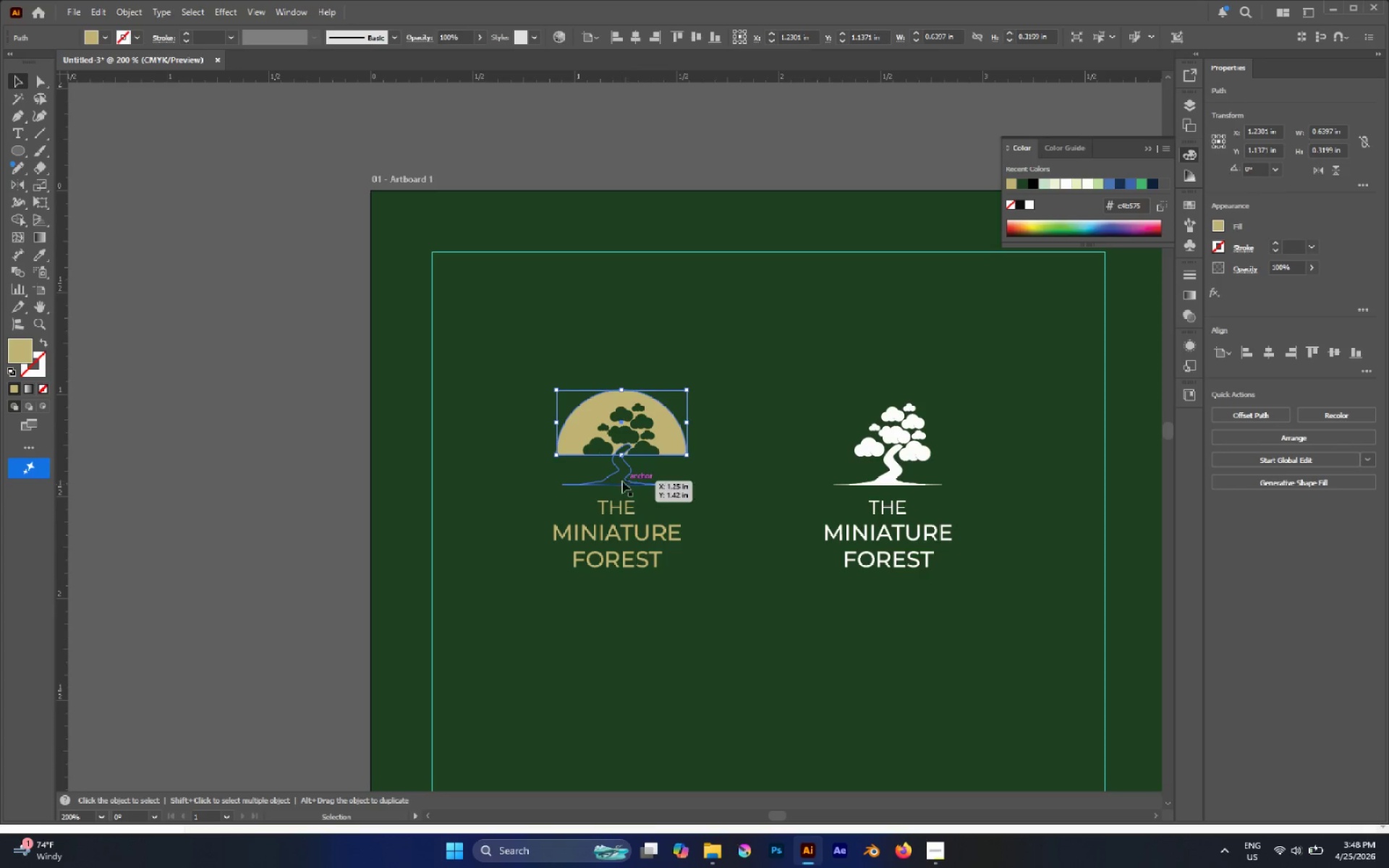 
key(Control+C)
 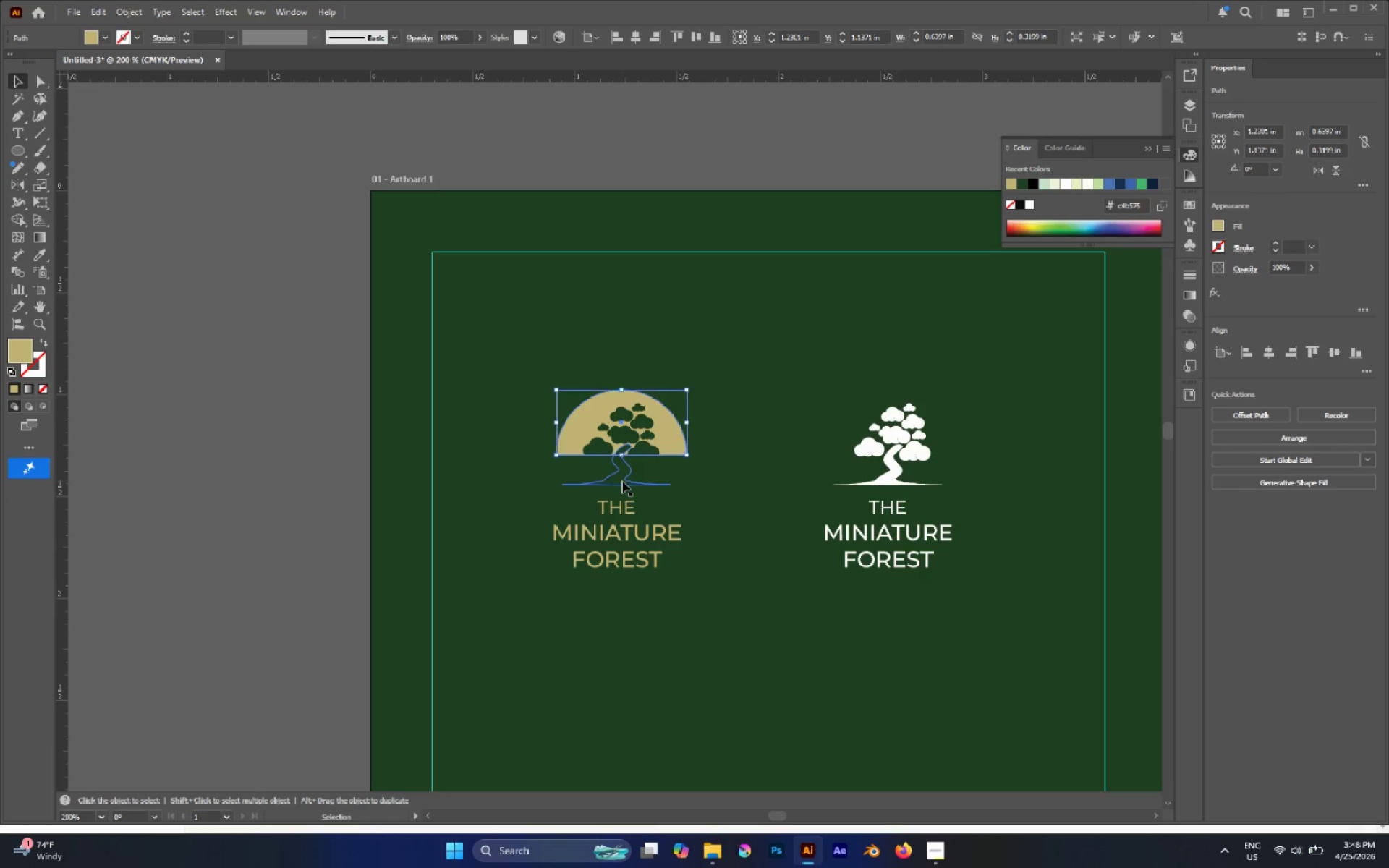 
key(Control+F)
 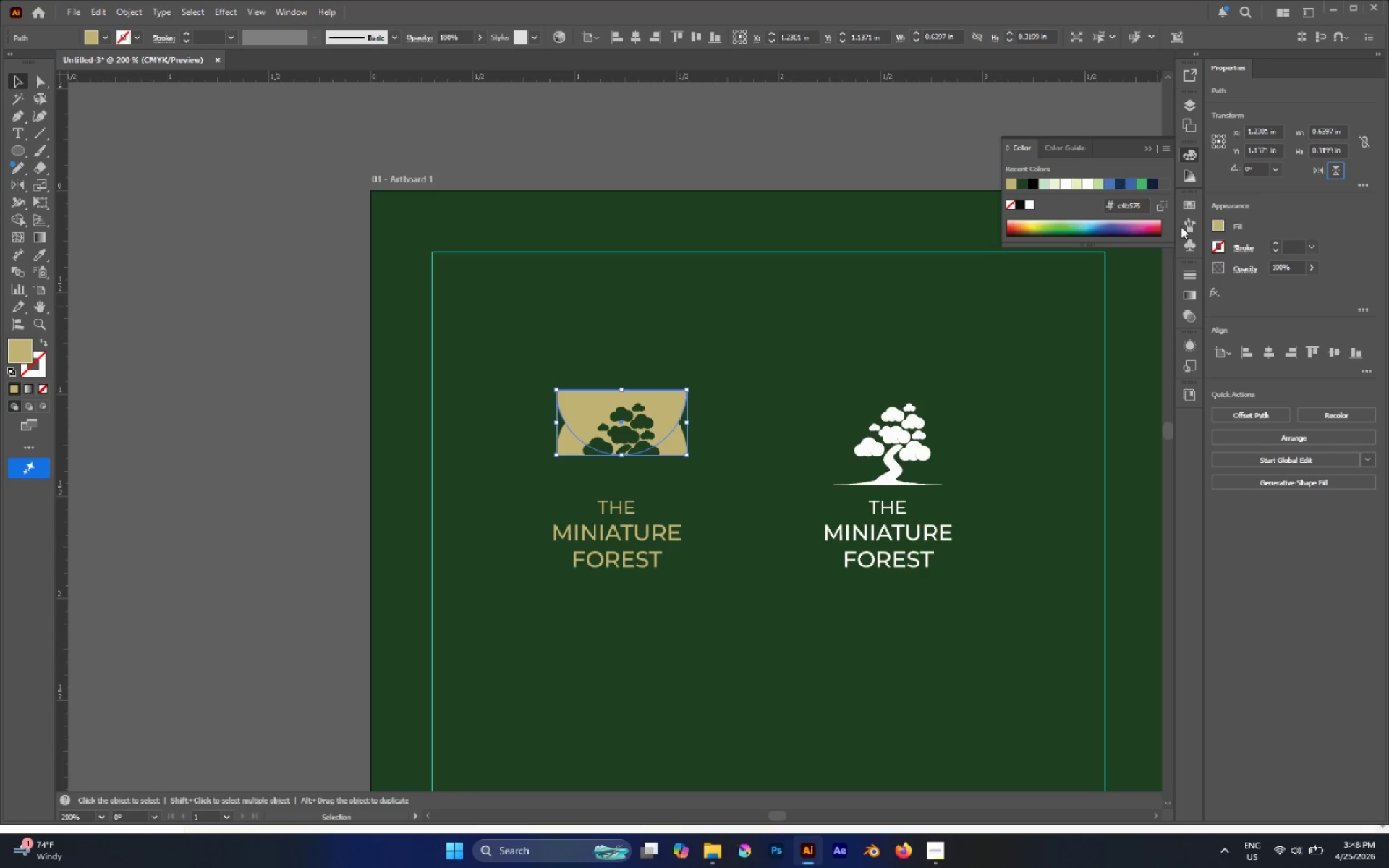 
key(V)
 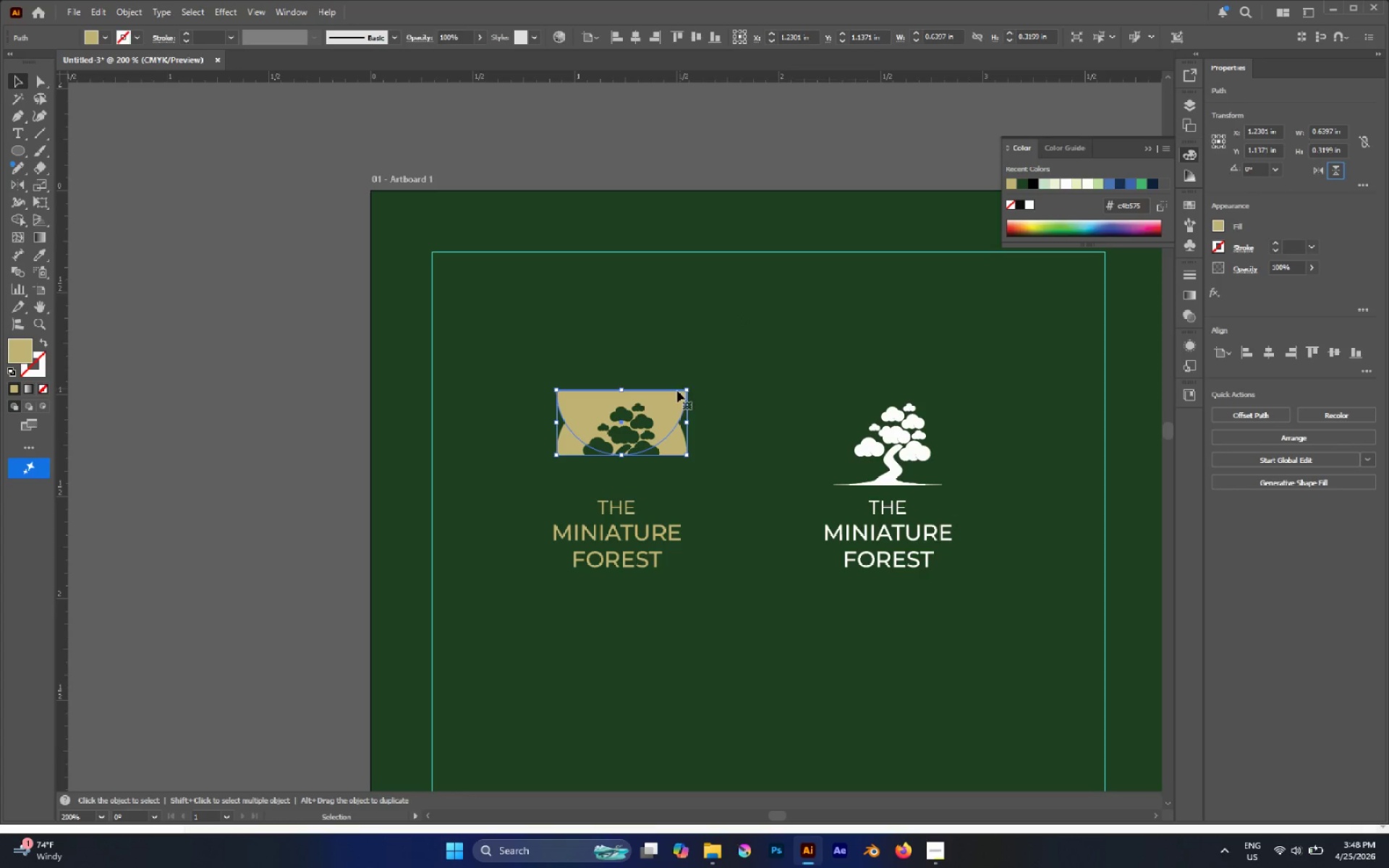 
left_click_drag(start_coordinate=[668, 400], to_coordinate=[673, 463])
 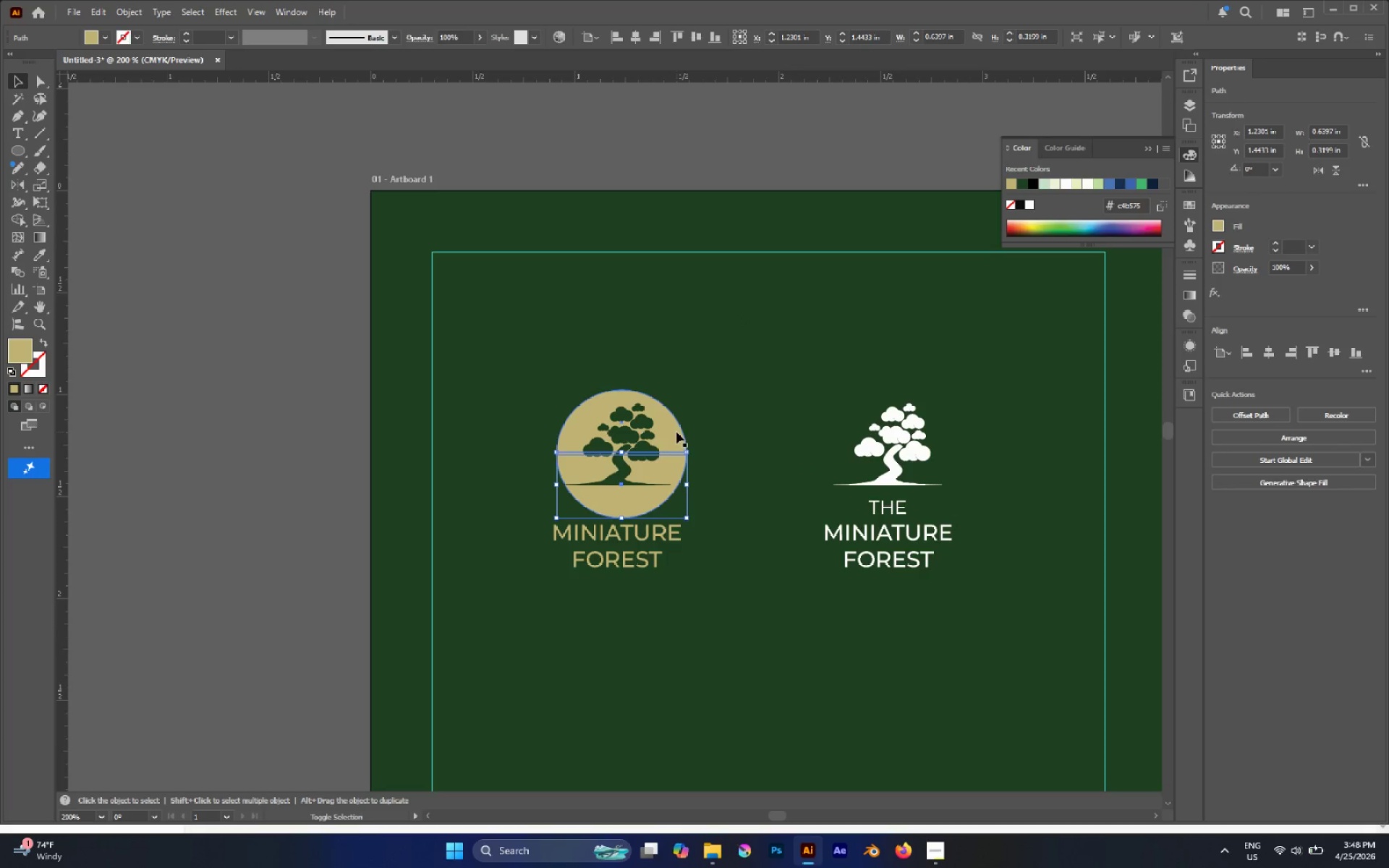 
hold_key(key=ShiftLeft, duration=3.53)
left_click([676, 432])
 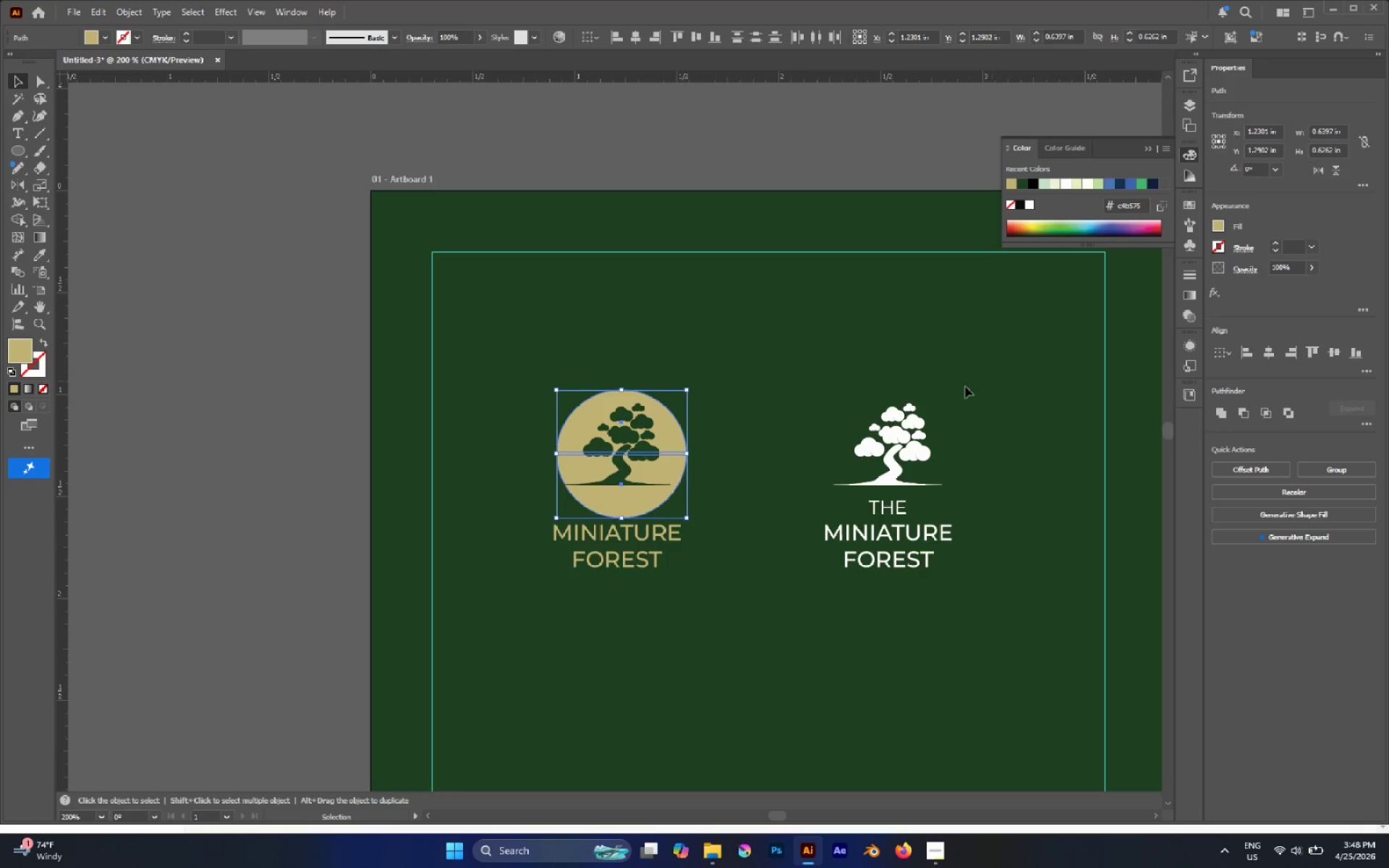 
hold_key(key=AltLeft, duration=0.5)
scroll: coordinate [637, 422], scroll_direction: up, amount: 1.0
 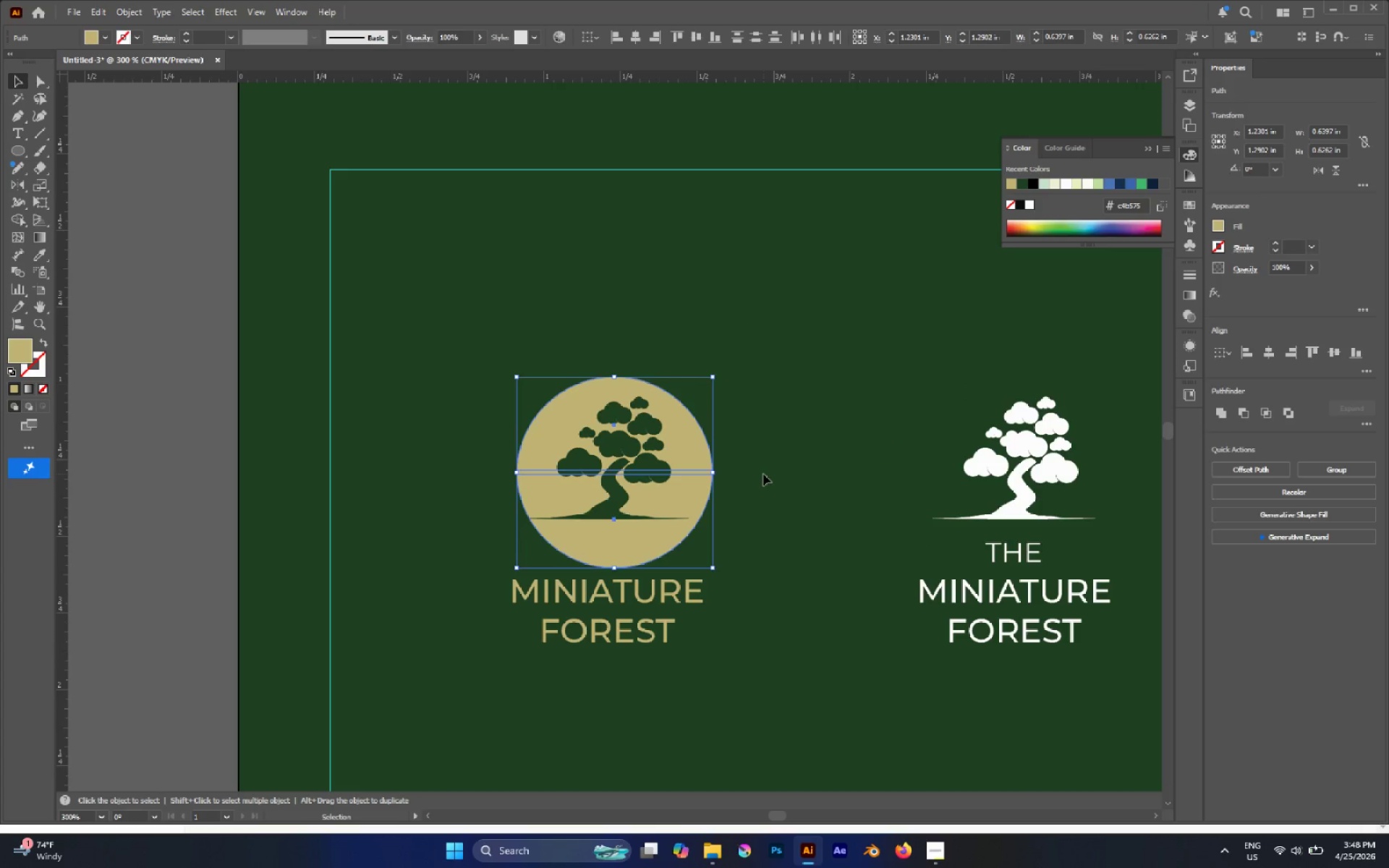 
left_click([763, 474])
 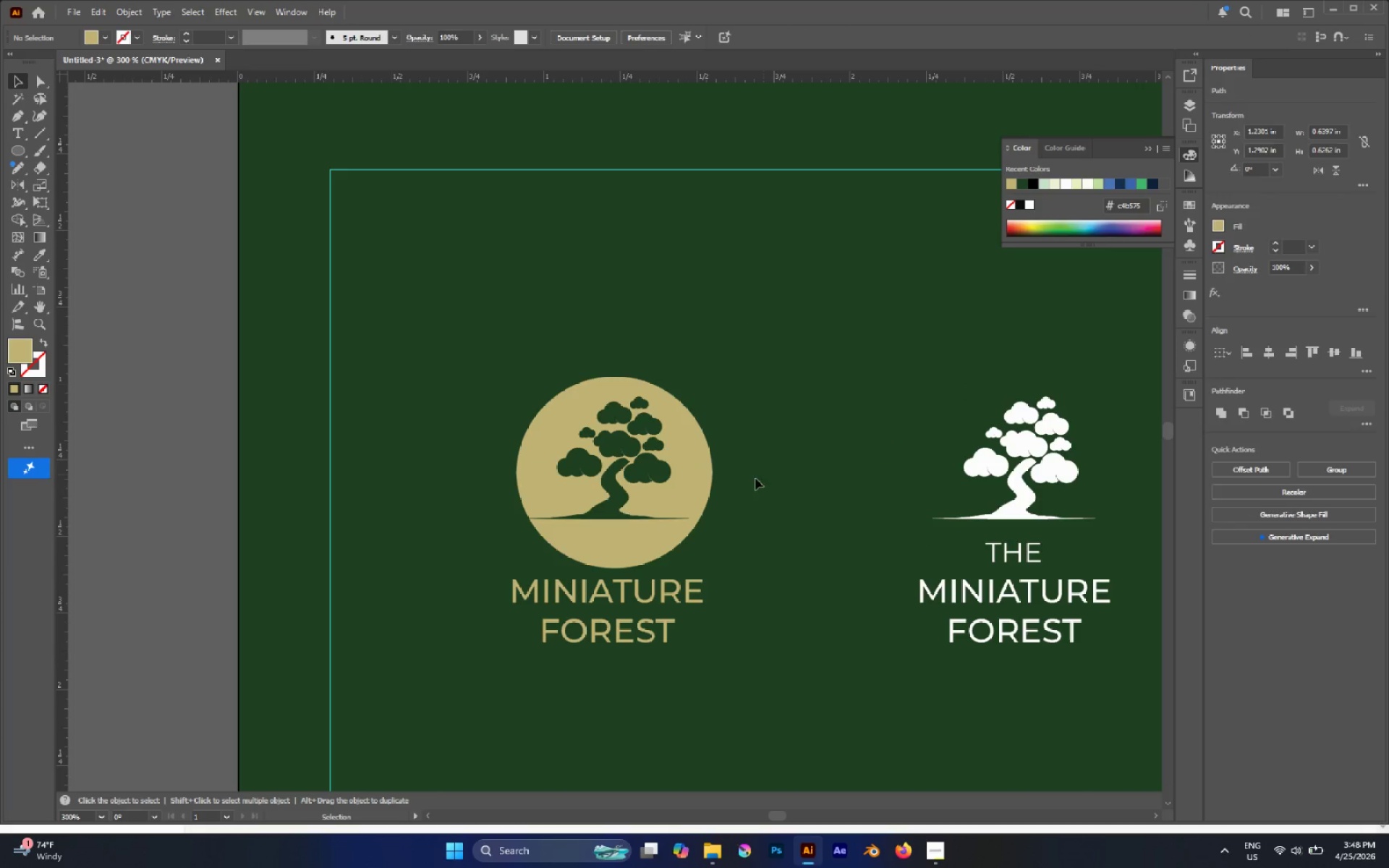 
hold_key(key=AltLeft, duration=0.39)
scroll: coordinate [715, 481], scroll_direction: up, amount: 1.0
 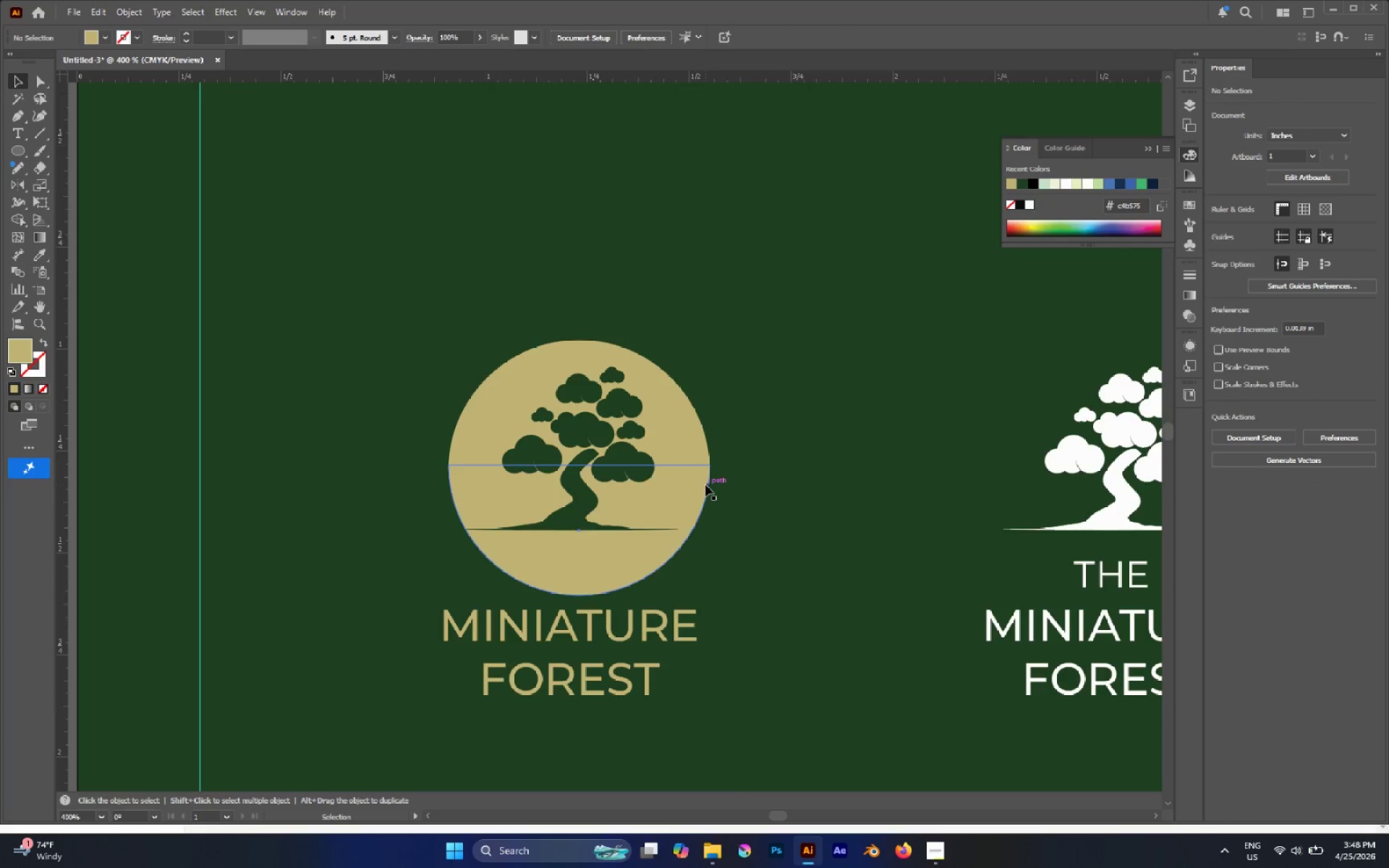 
left_click_drag(start_coordinate=[705, 485], to_coordinate=[708, 492])
 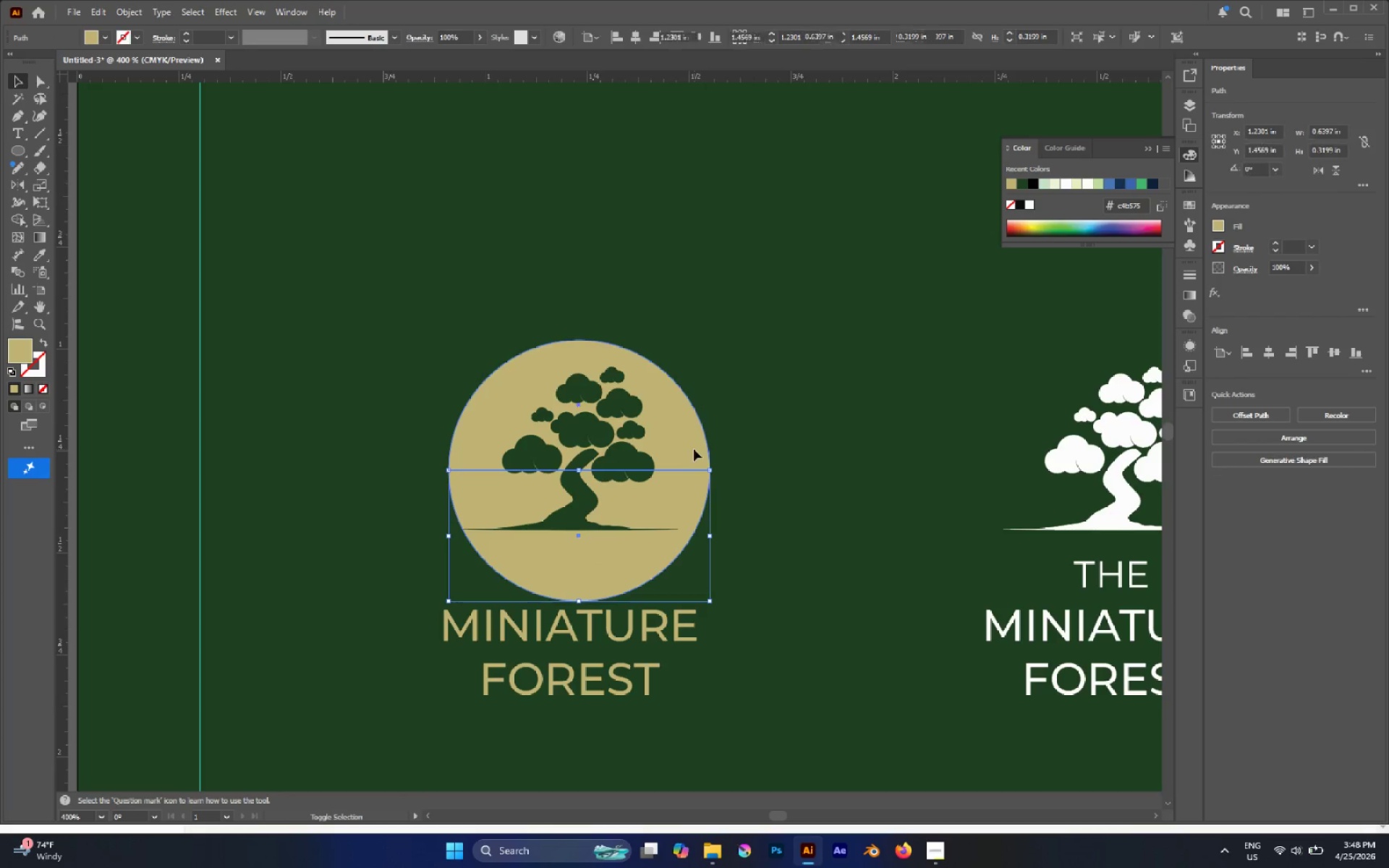 
hold_key(key=ShiftLeft, duration=2.31)
left_click([694, 449])
 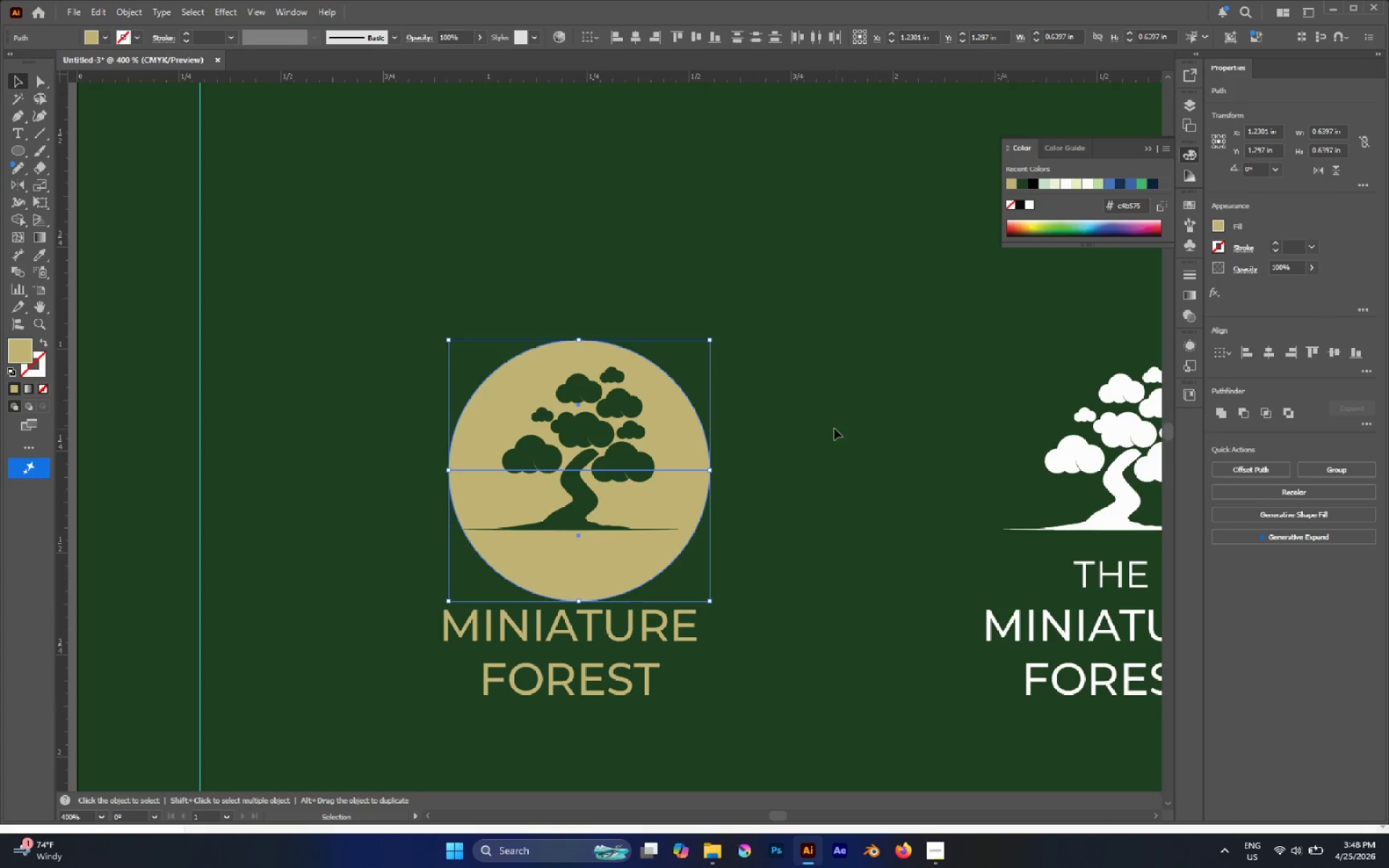 
hold_key(key=AltLeft, duration=0.31)
 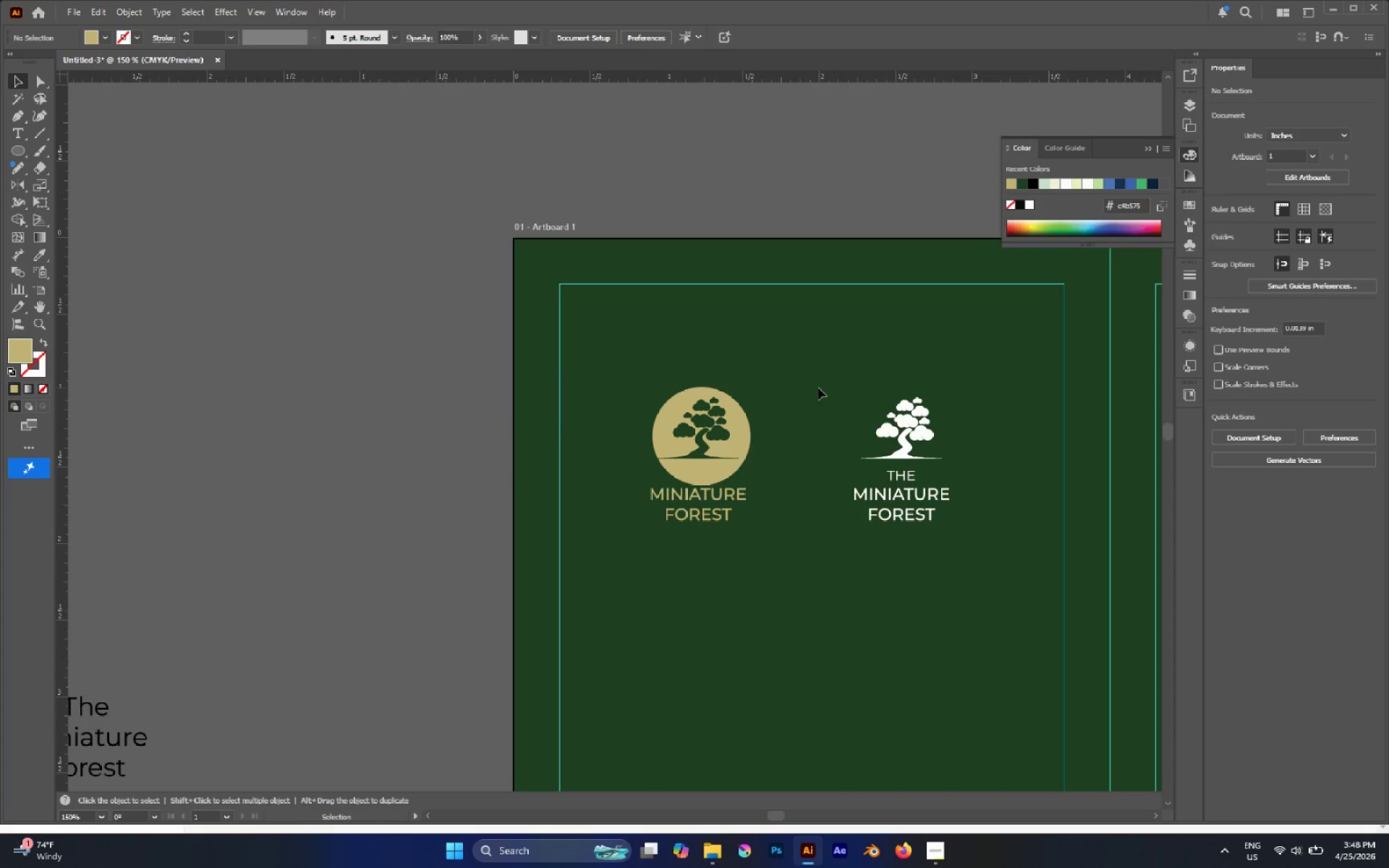 
left_click([818, 388])
 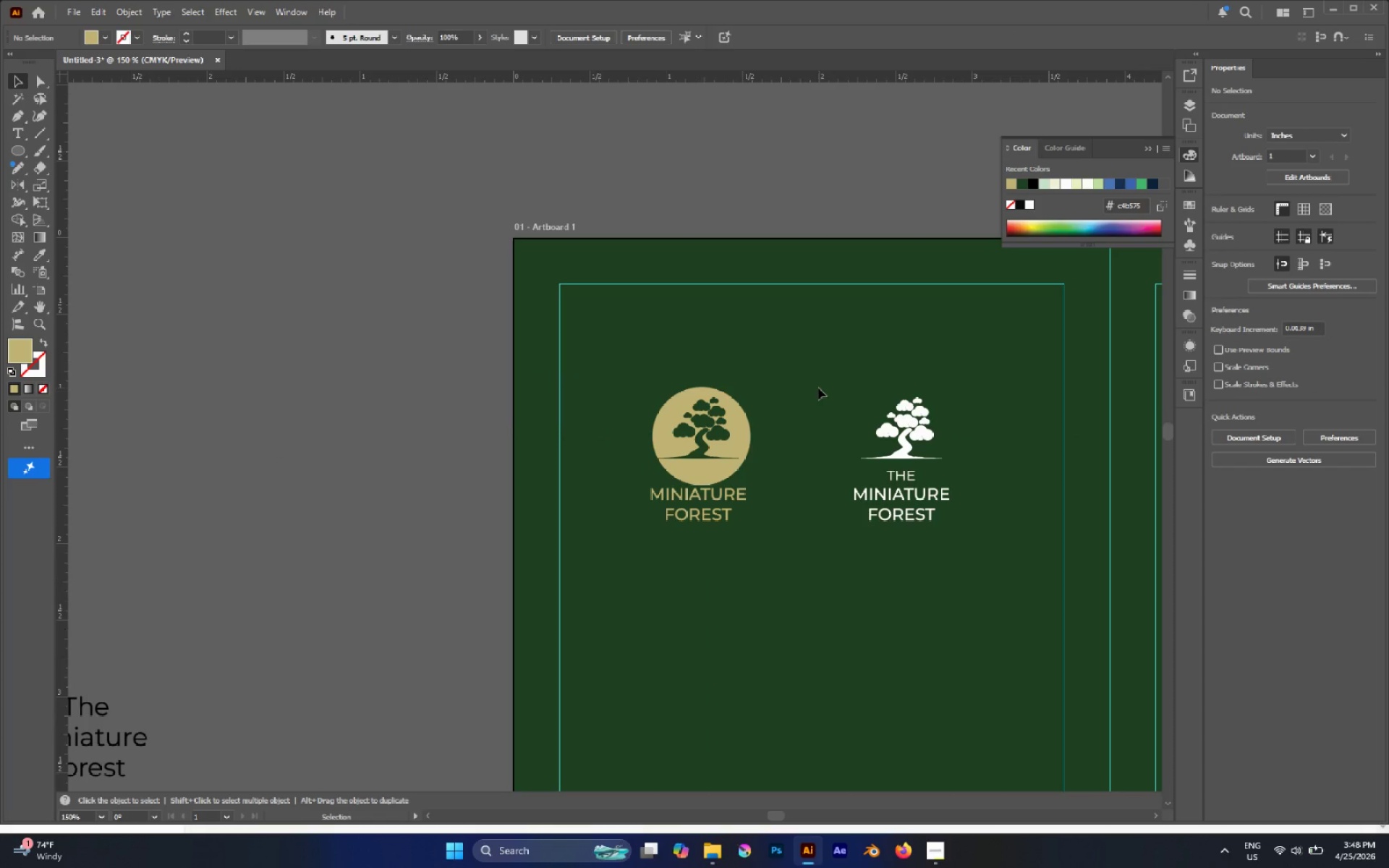 
scroll: coordinate [775, 413], scroll_direction: down, amount: 2.0
 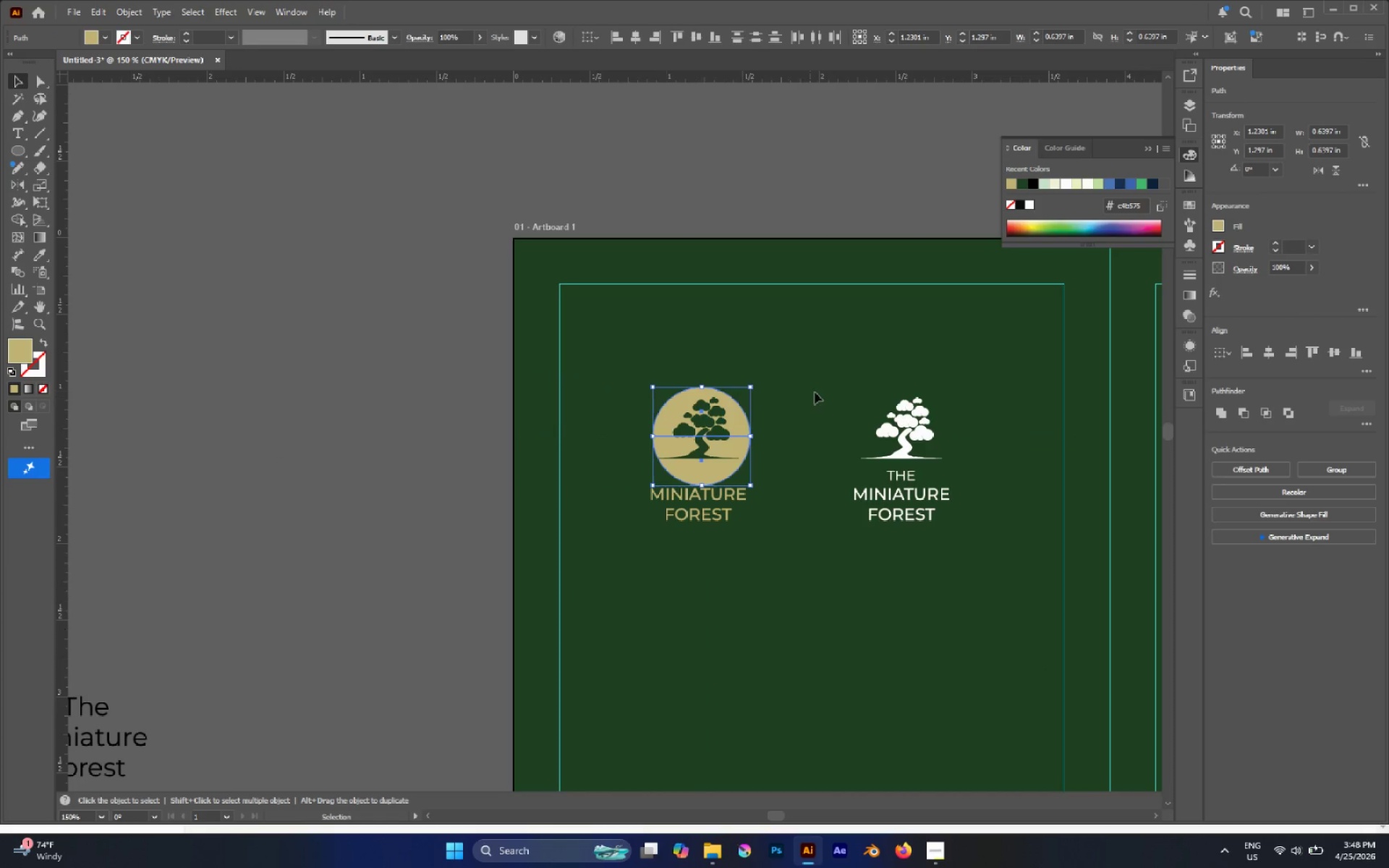 
wait(13.43)
 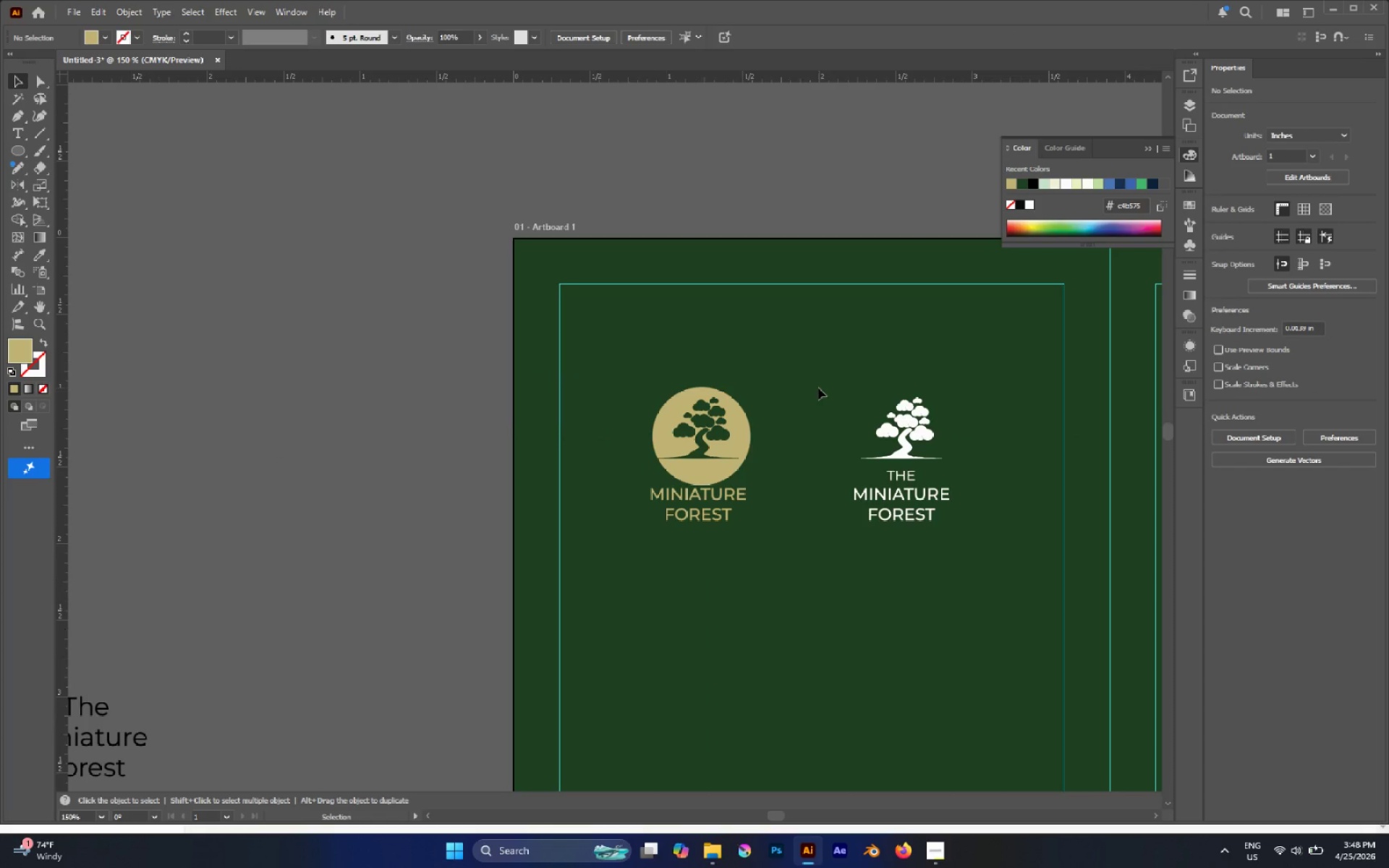 
key(Control+Z)
 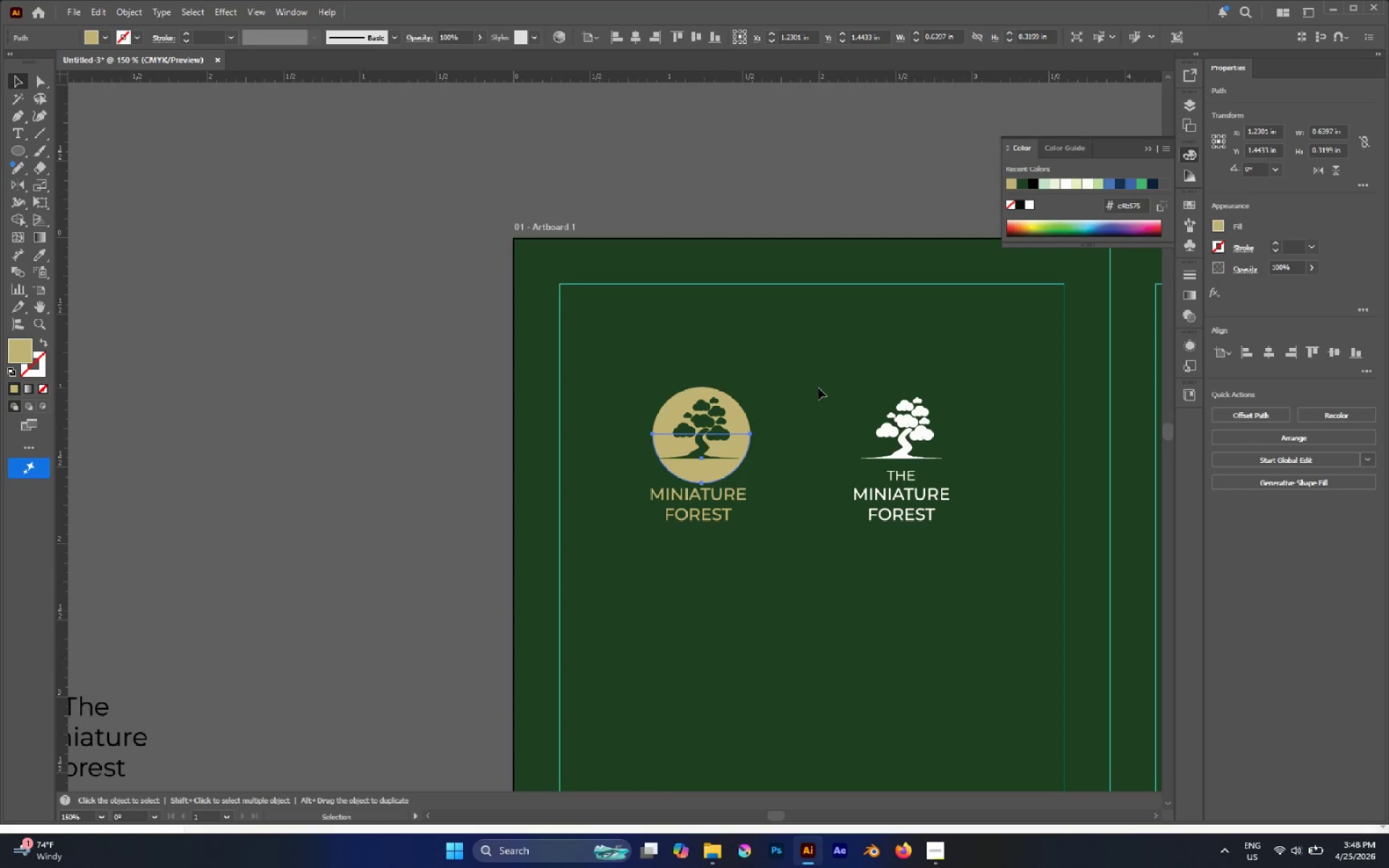 
left_click([820, 387])
 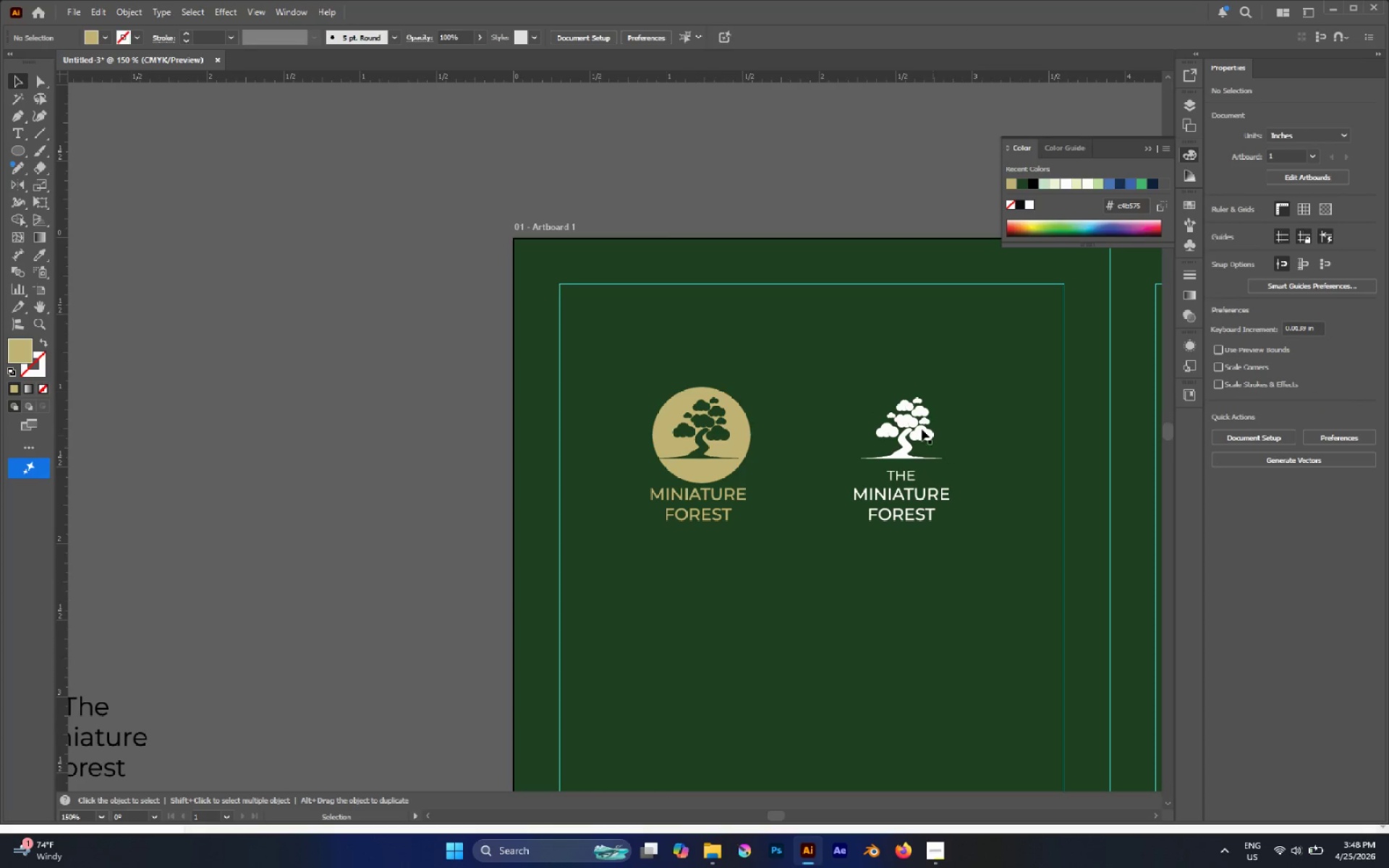 
left_click([919, 427])
 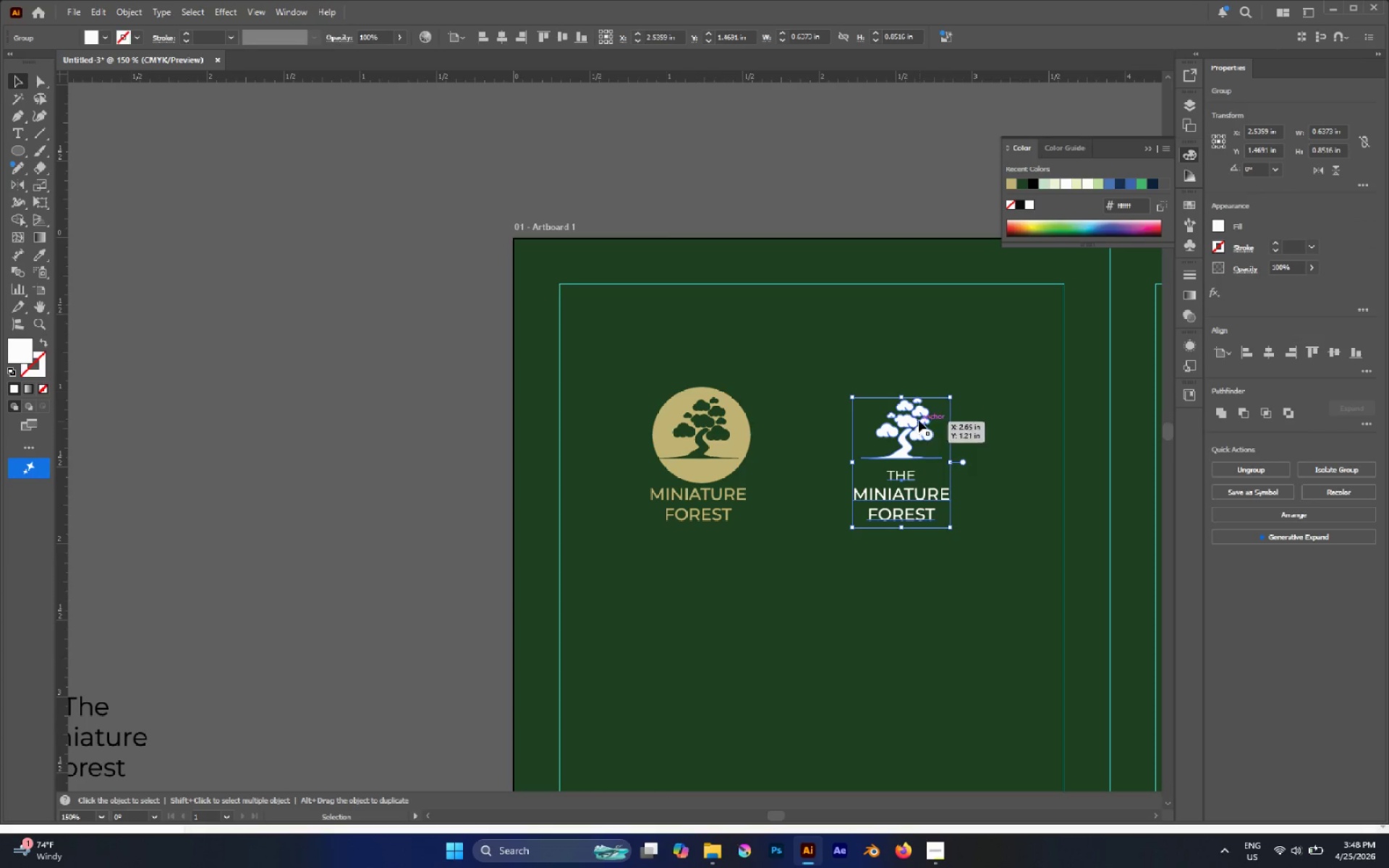 
key(I)
 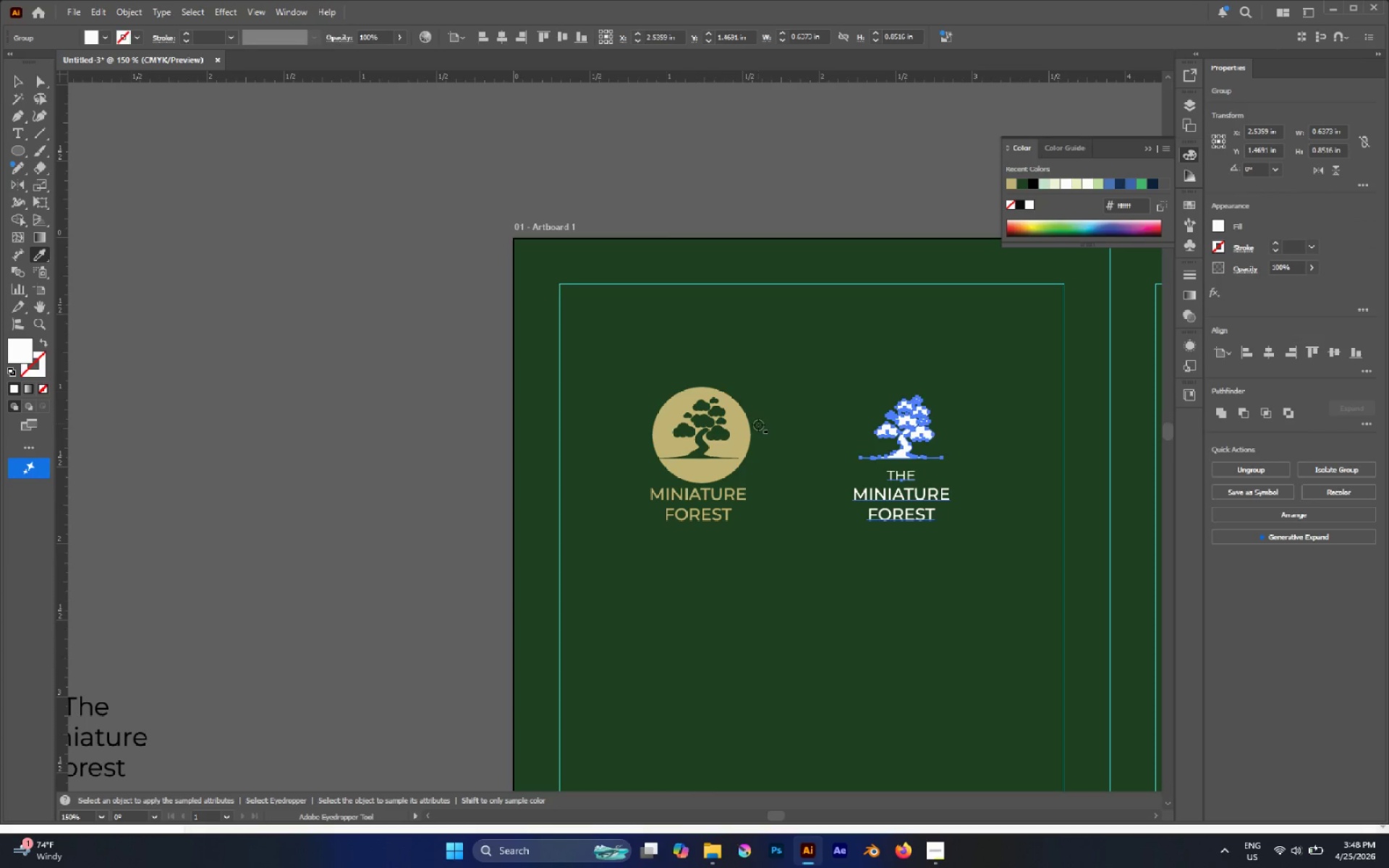 
left_click([744, 421])
 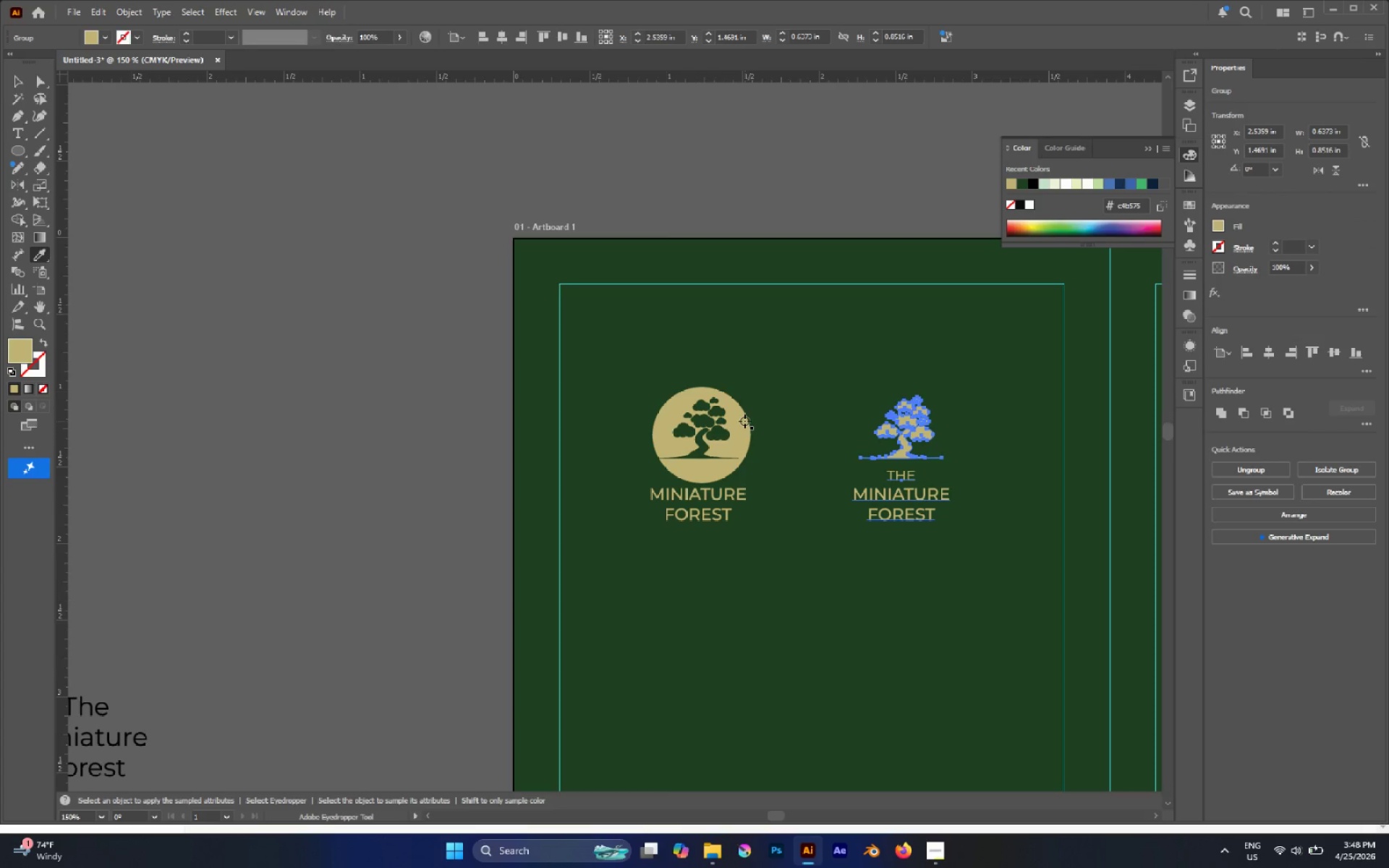 
key(C)
 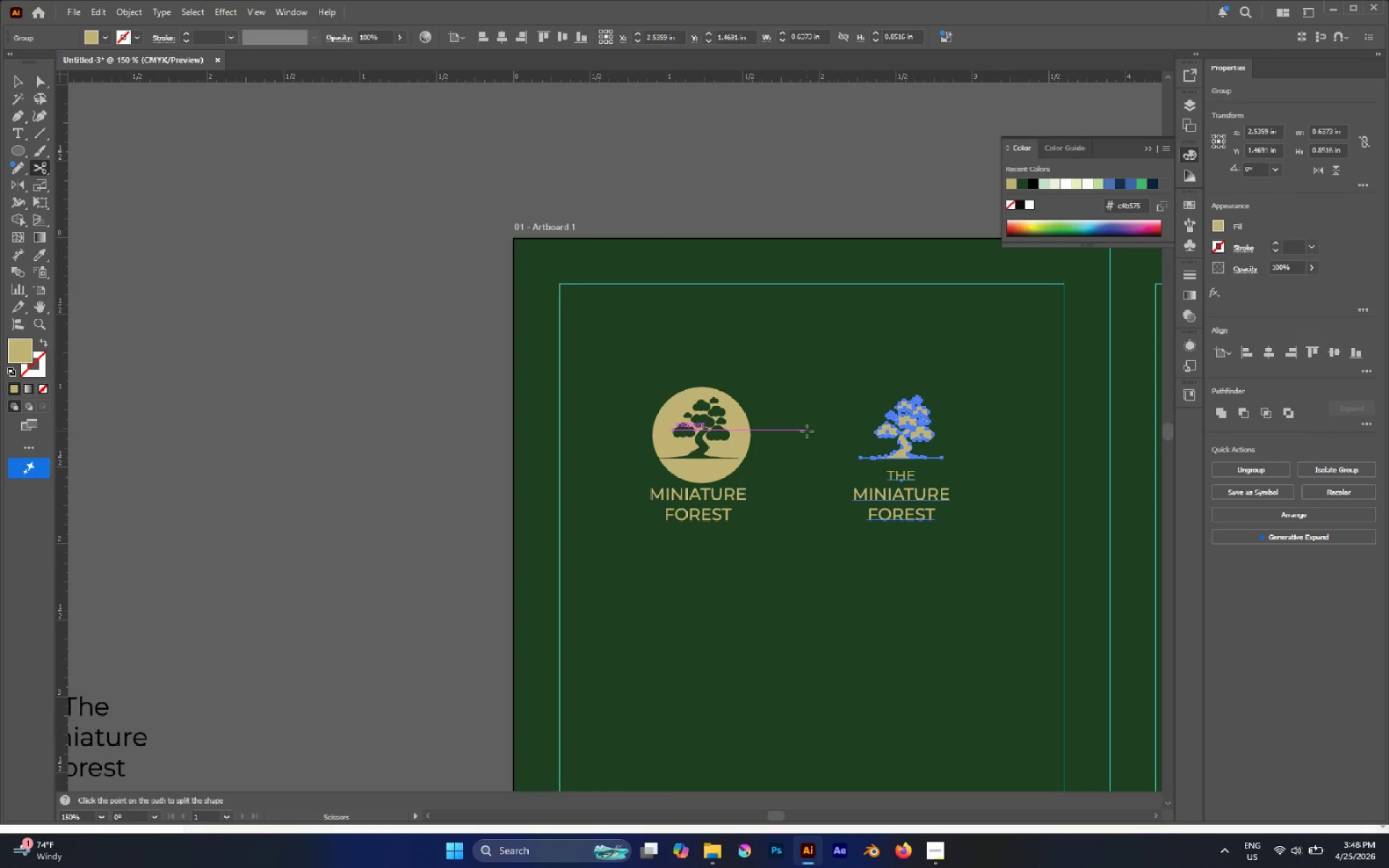 
key(V)
 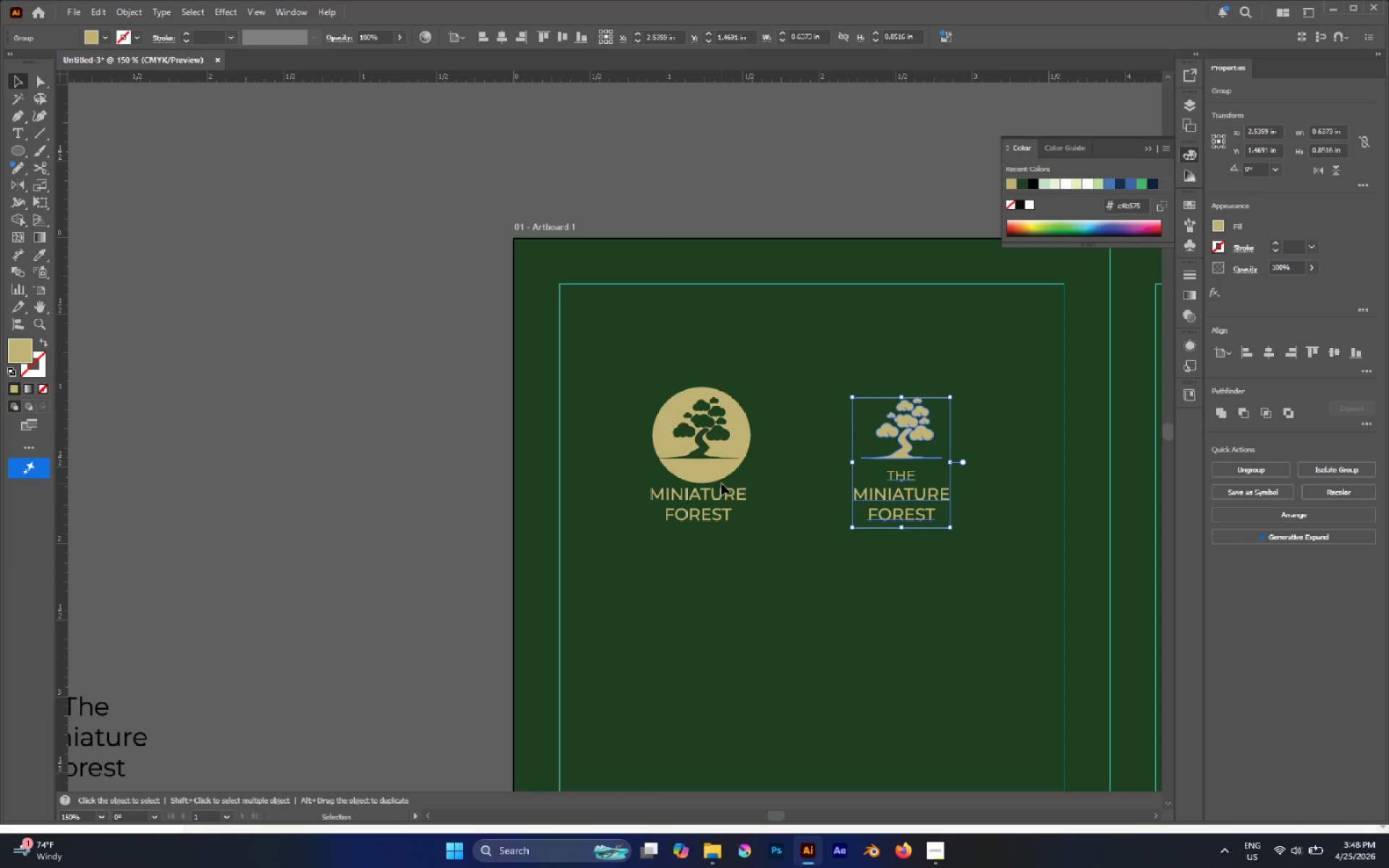 
left_click([716, 473])
 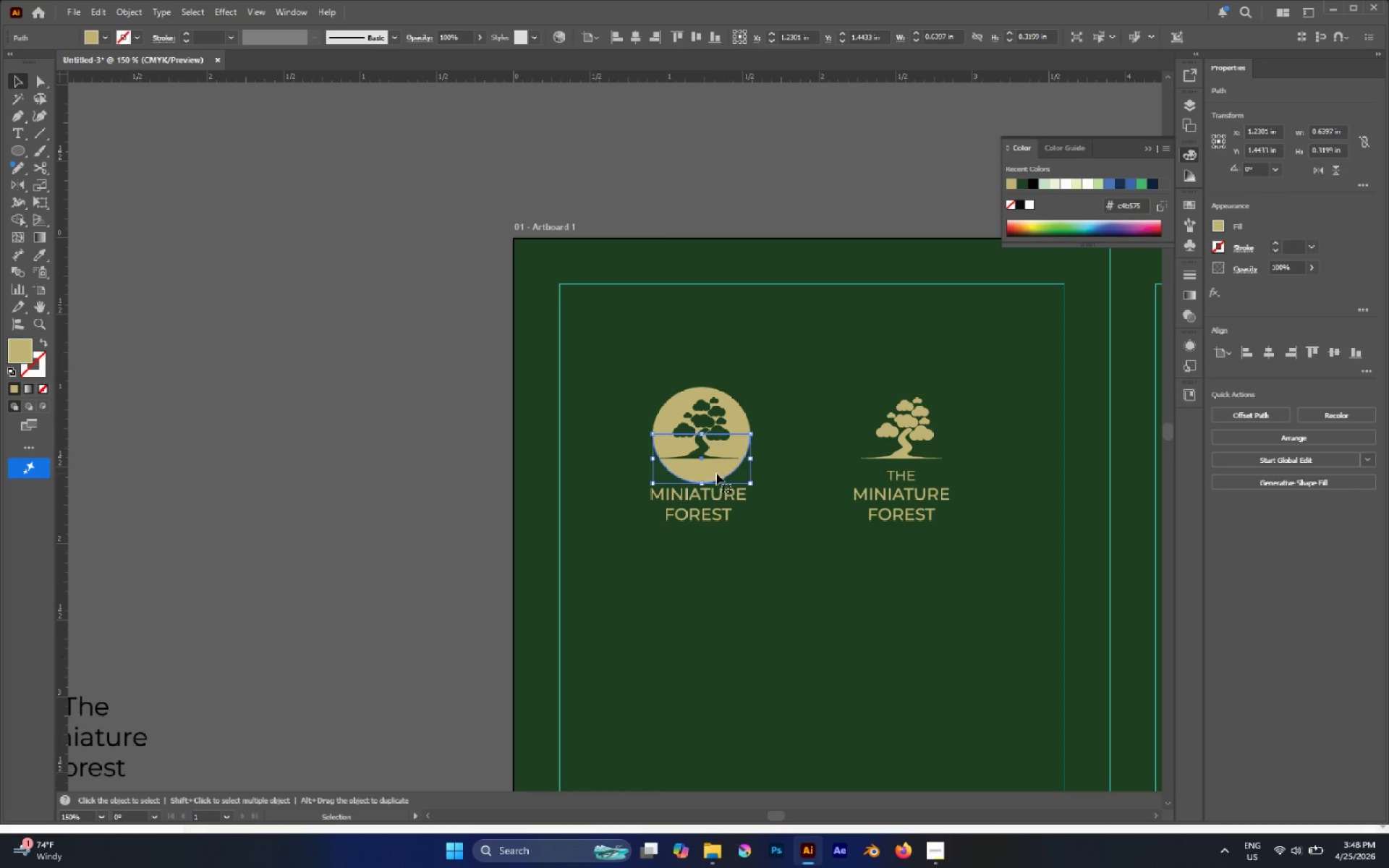 
key(Delete)
 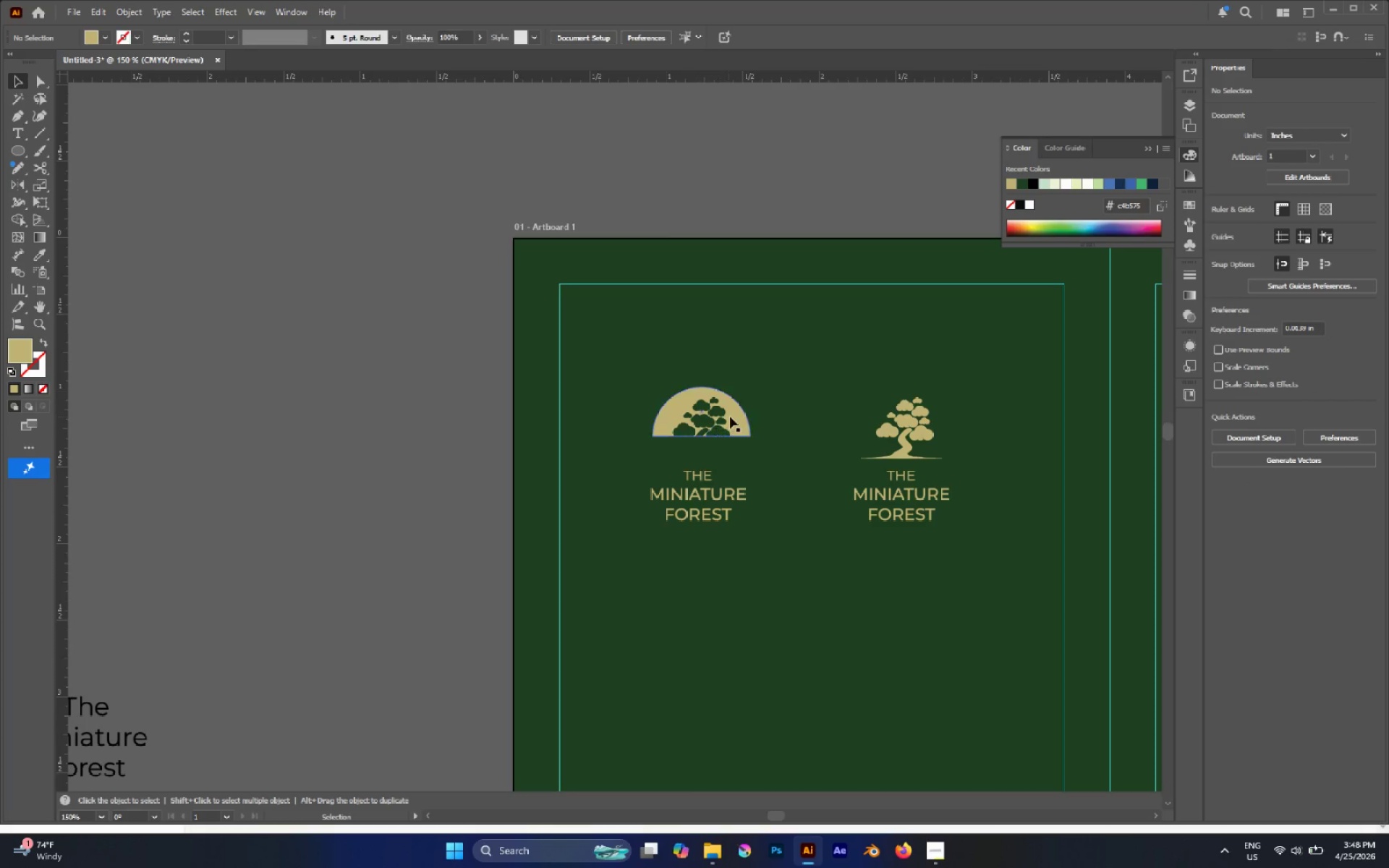 
left_click([730, 417])
 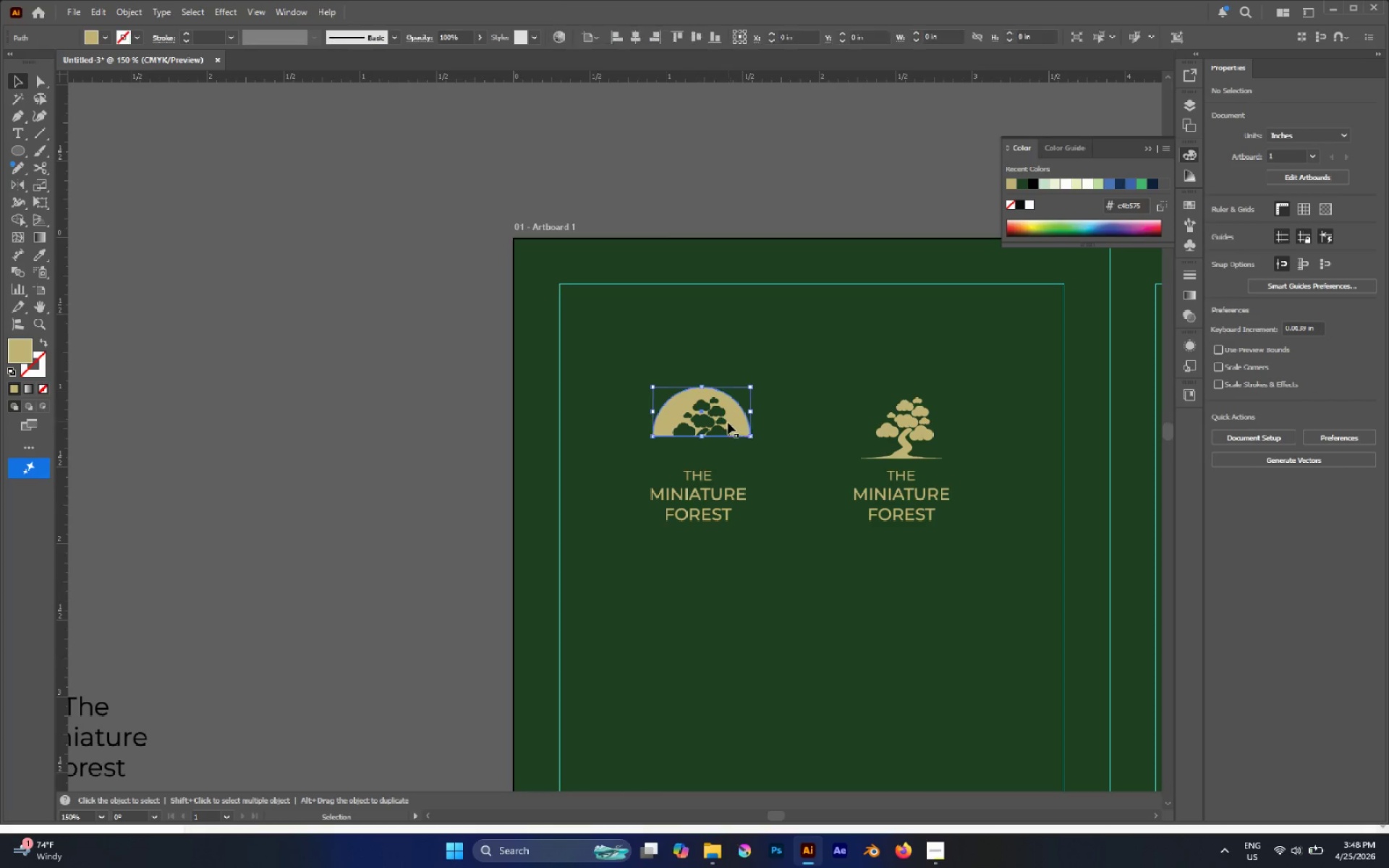 
hold_key(key=ShiftLeft, duration=4.41)
left_click_drag(start_coordinate=[703, 438], to_coordinate=[705, 463])
 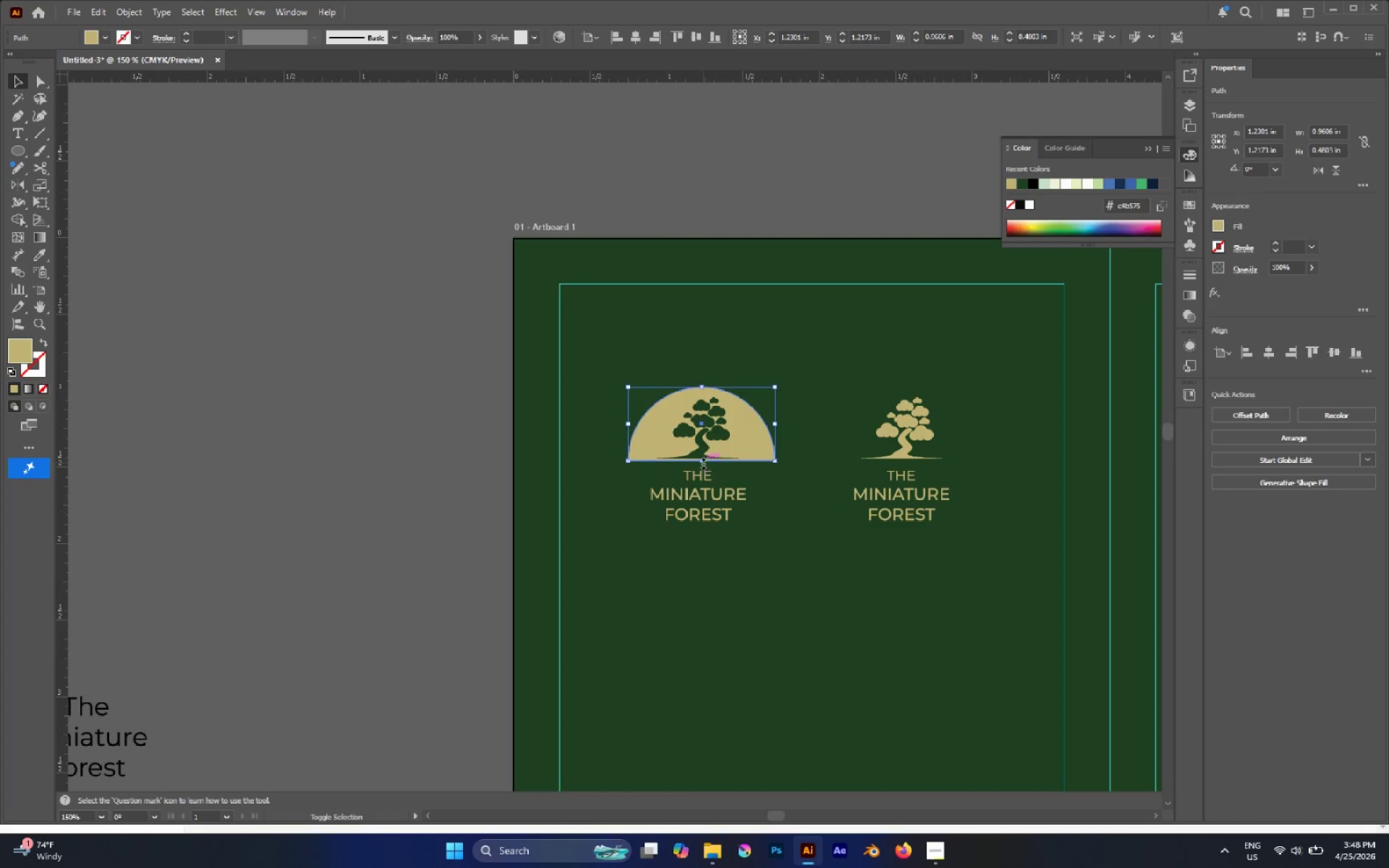 
hold_key(key=AltLeft, duration=0.41)
scroll: coordinate [698, 460], scroll_direction: up, amount: 1.0
 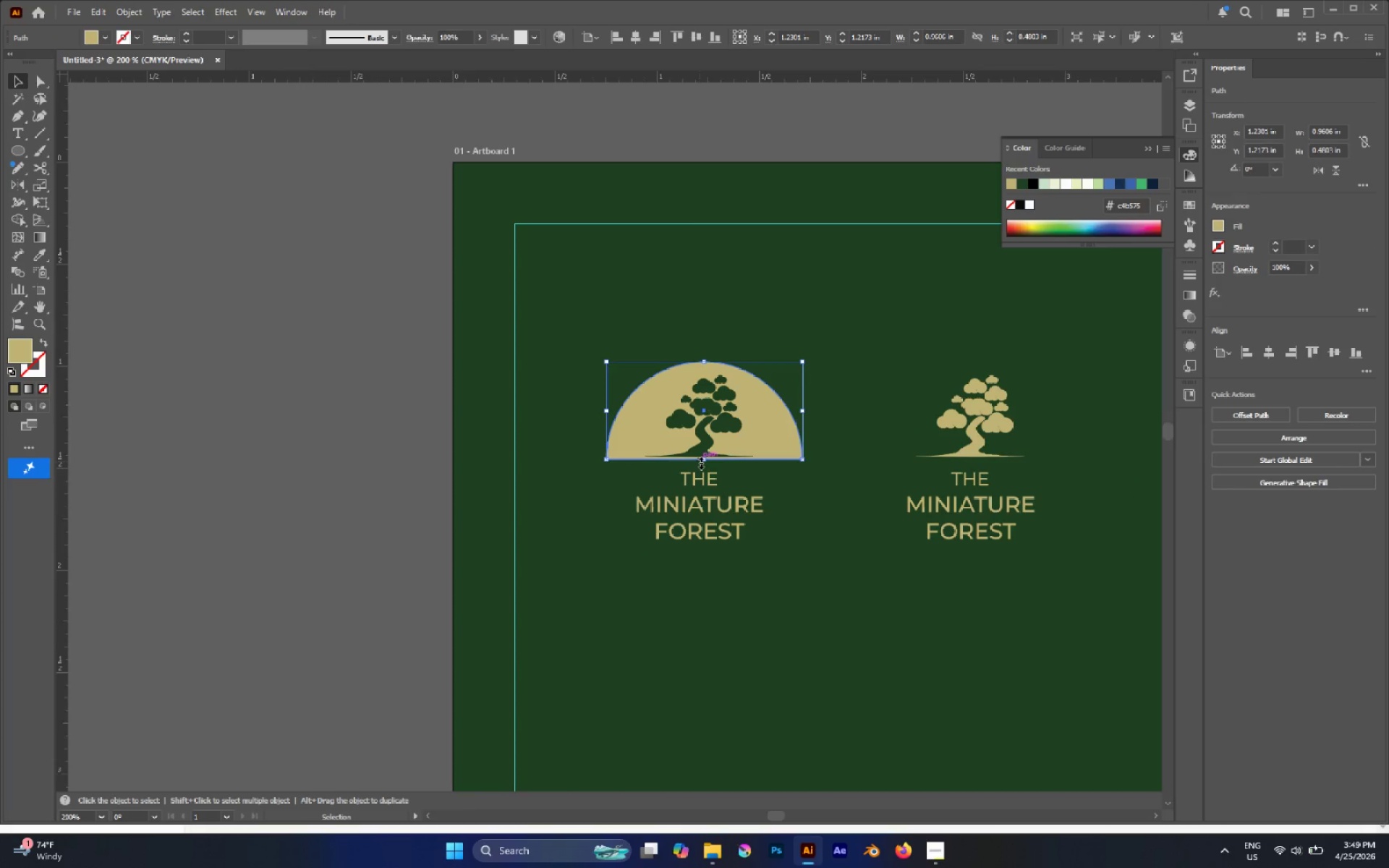 
hold_key(key=ShiftLeft, duration=1.19)
left_click_drag(start_coordinate=[700, 461], to_coordinate=[700, 456])
 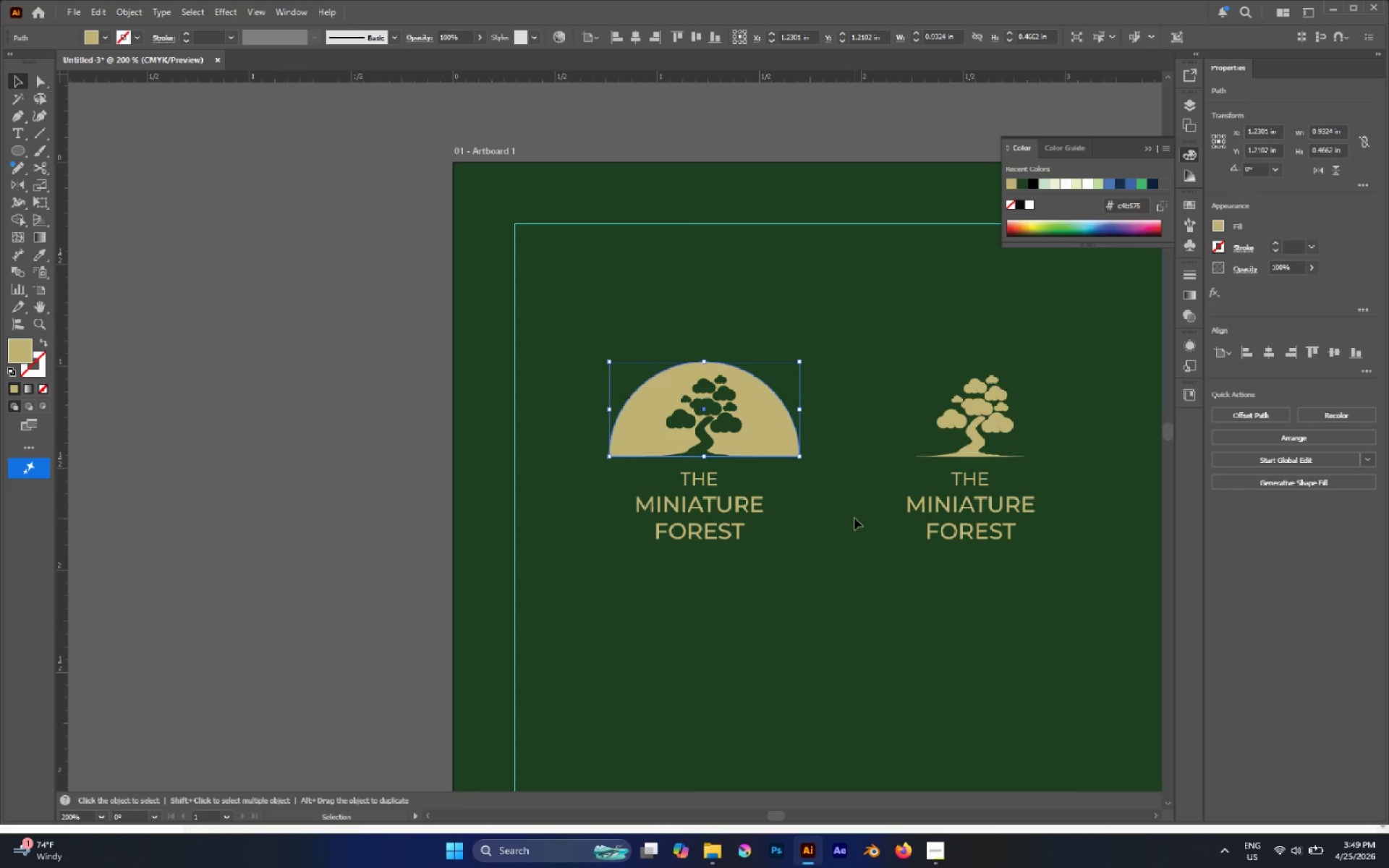 
left_click([854, 518])
 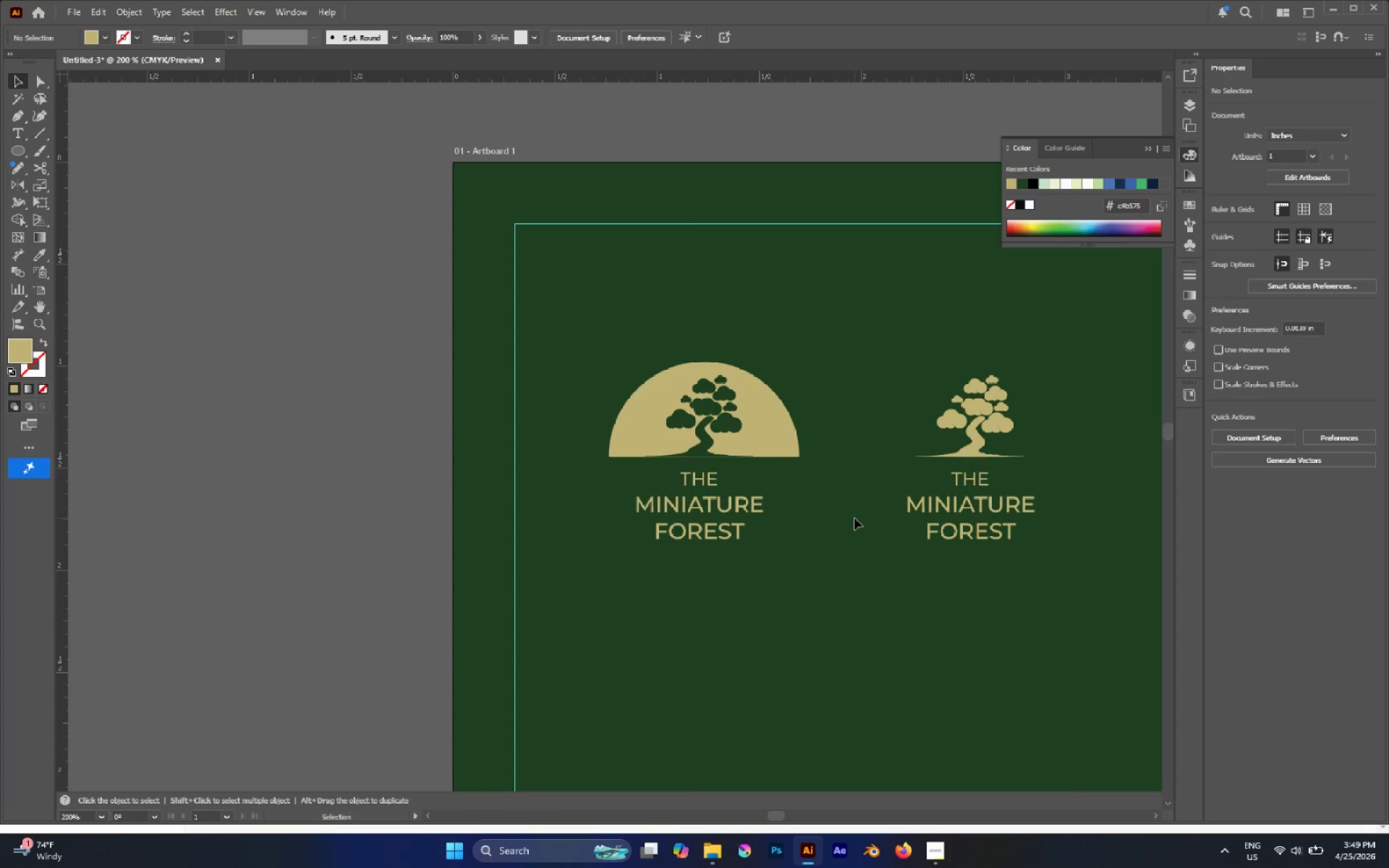 
hold_key(key=AltLeft, duration=0.67)
 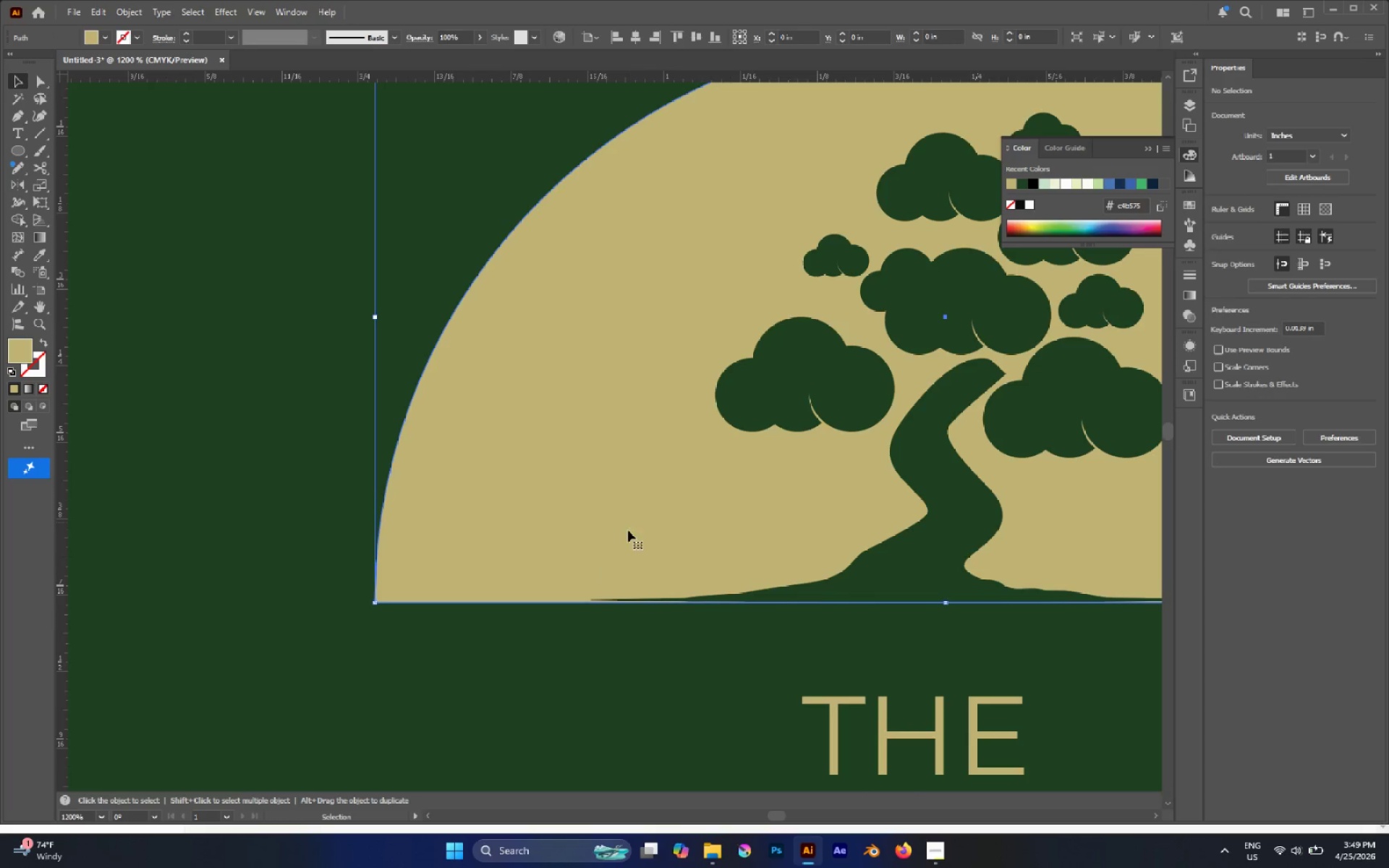 
left_click([660, 430])
 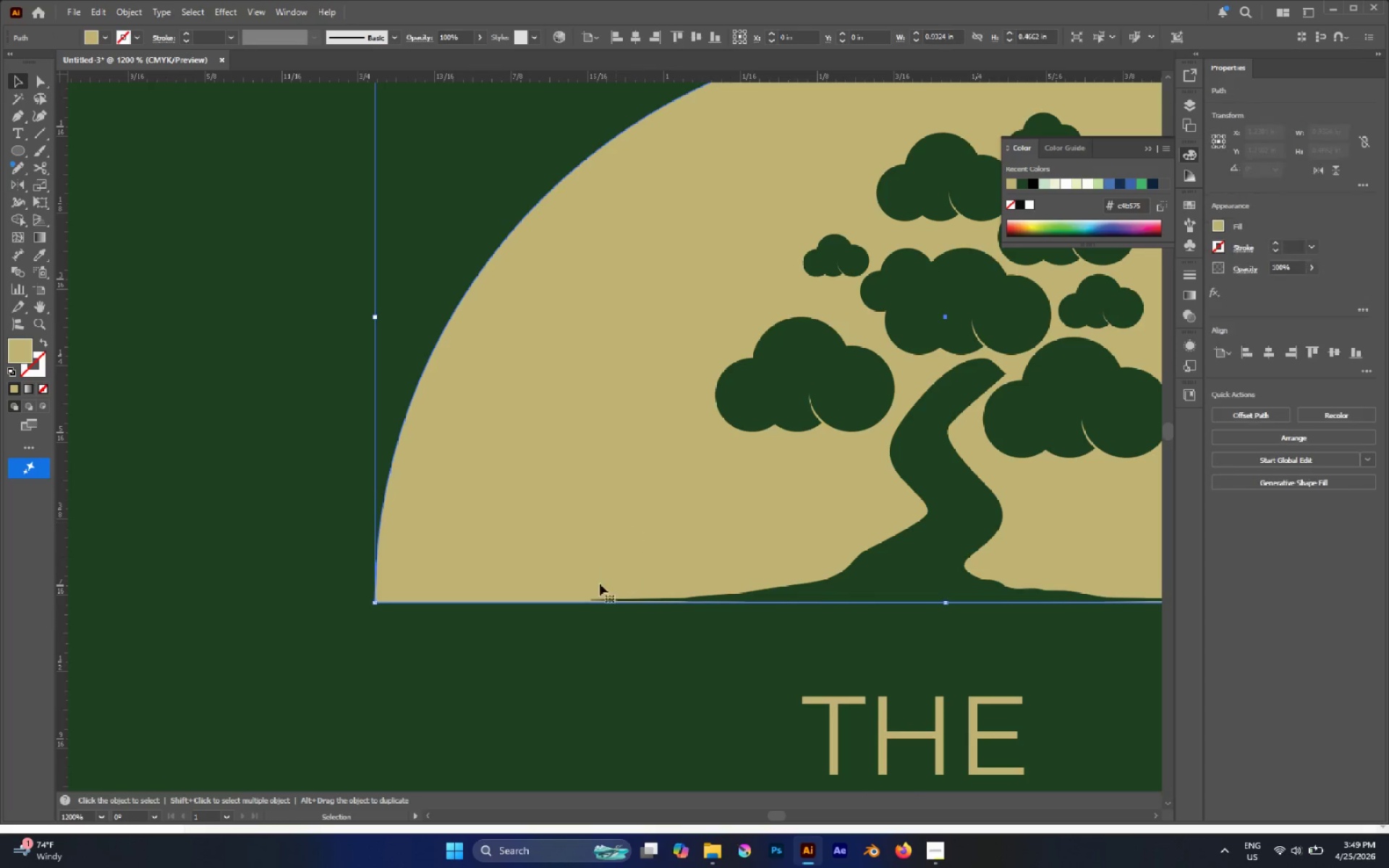 
scroll: coordinate [660, 429], scroll_direction: up, amount: 5.0
 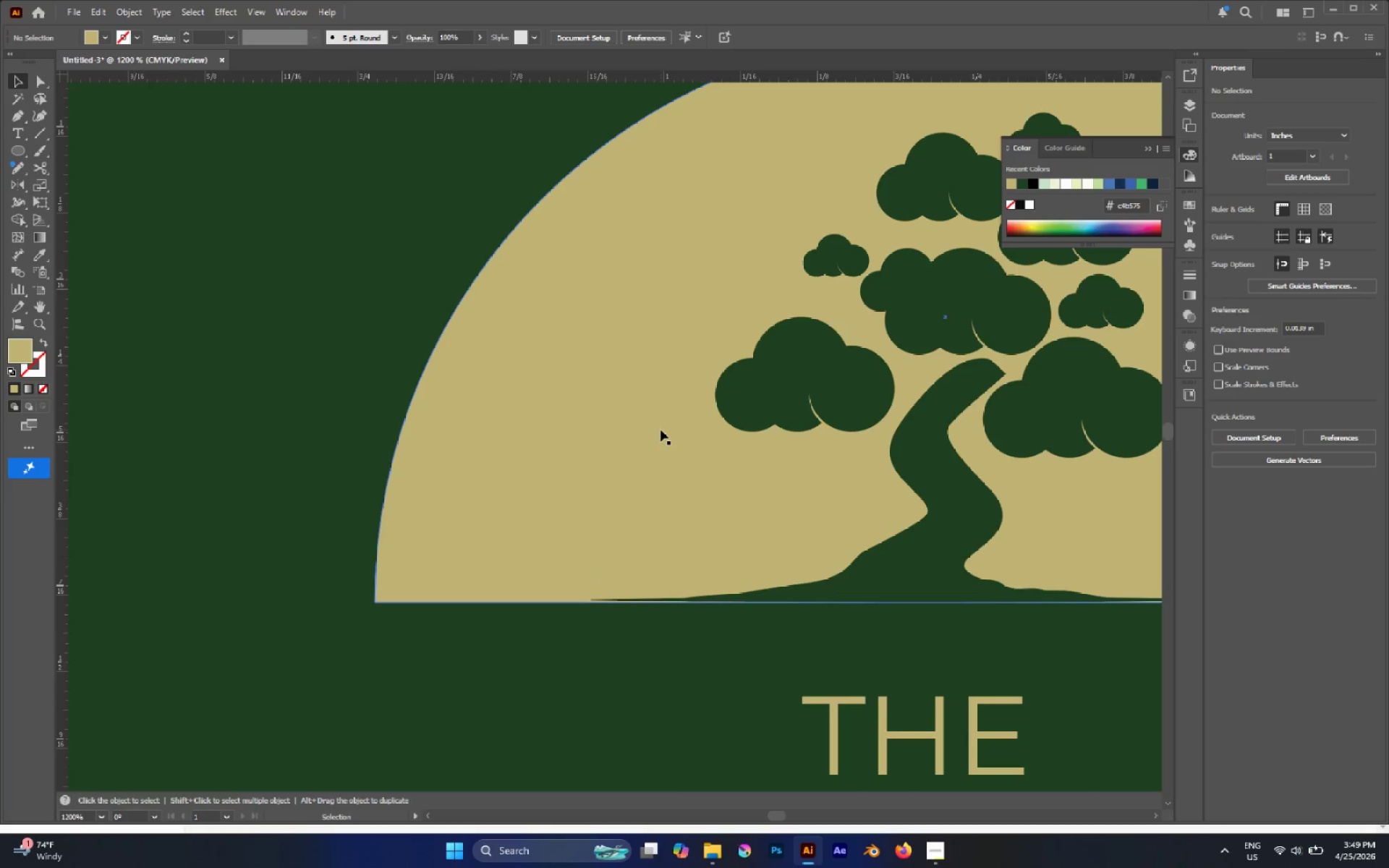 
hold_key(key=AltLeft, duration=0.47)
scroll: coordinate [591, 578], scroll_direction: down, amount: 2.0
 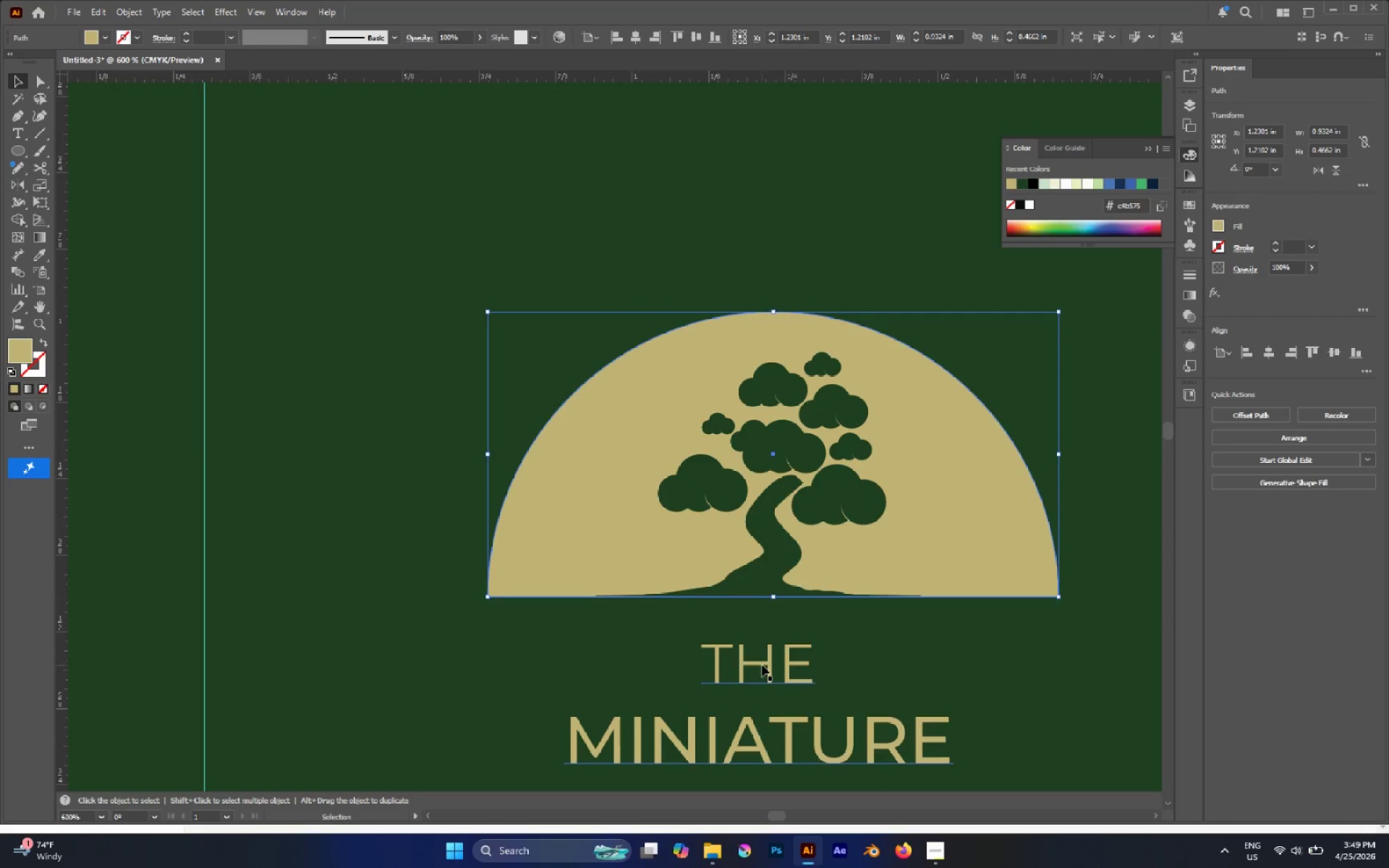 
hold_key(key=AltLeft, duration=0.38)
scroll: coordinate [620, 574], scroll_direction: none, amount: 0.0
 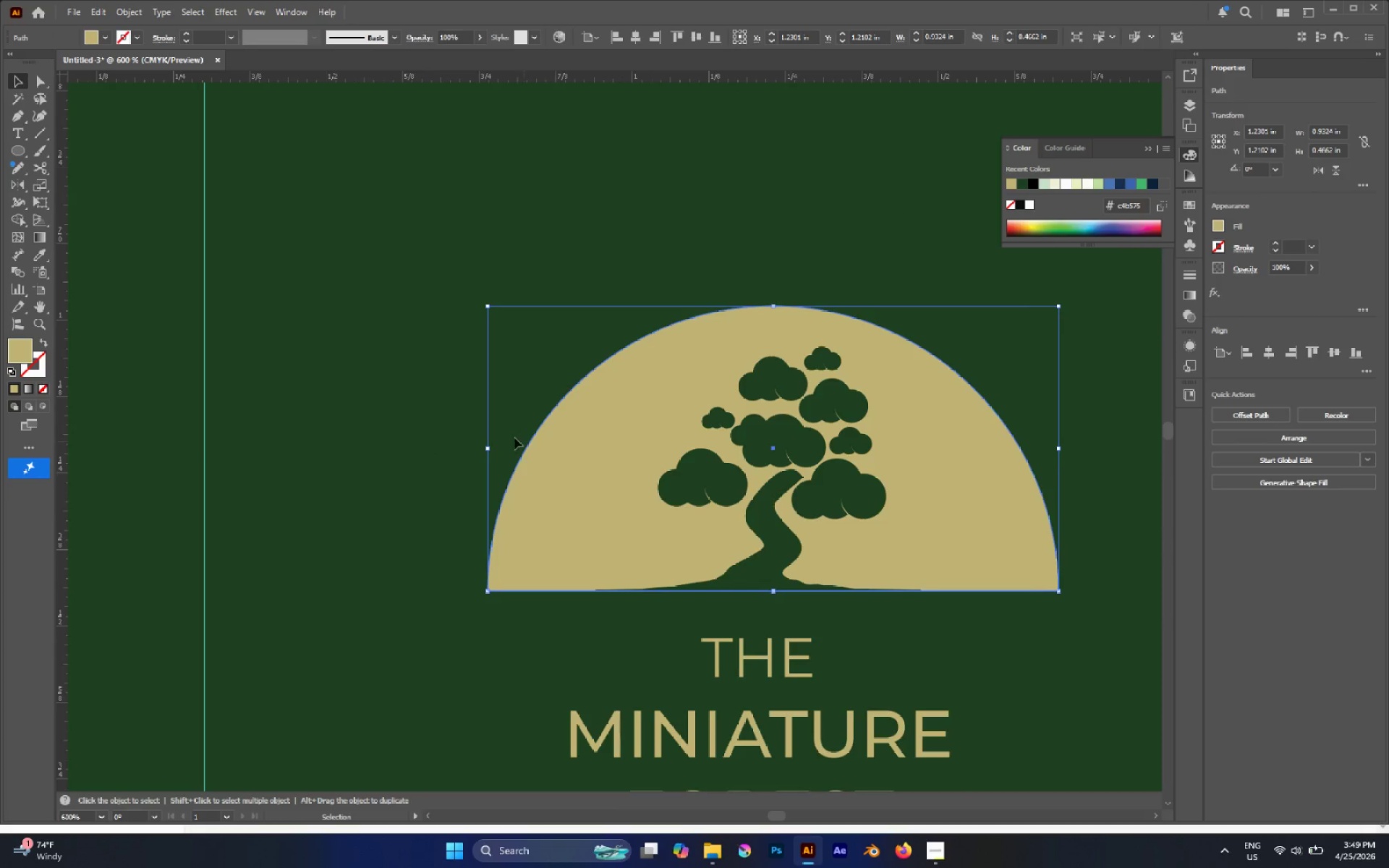 
left_click([427, 405])
 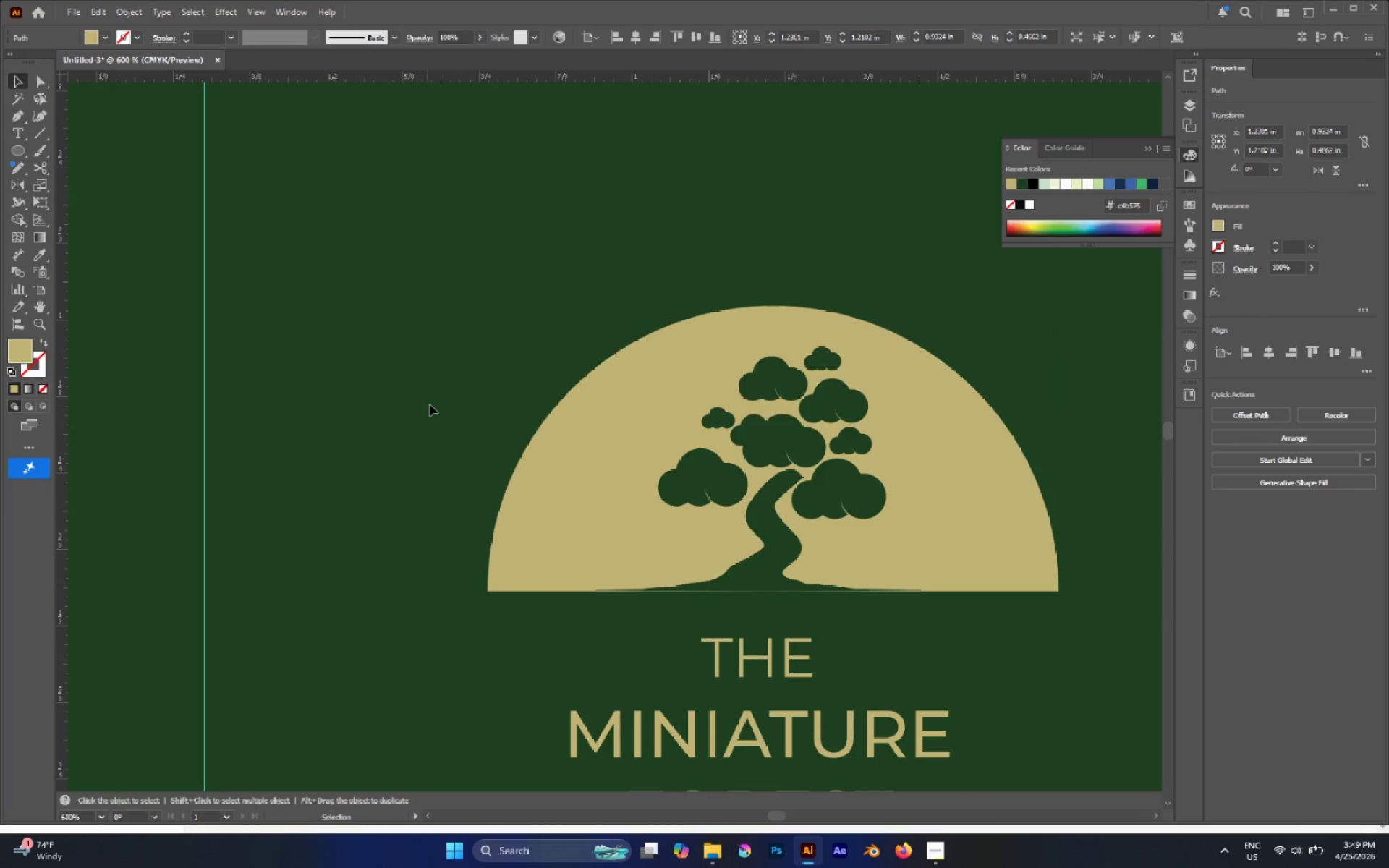 
hold_key(key=AltLeft, duration=0.52)
scroll: coordinate [433, 411], scroll_direction: down, amount: 4.0
 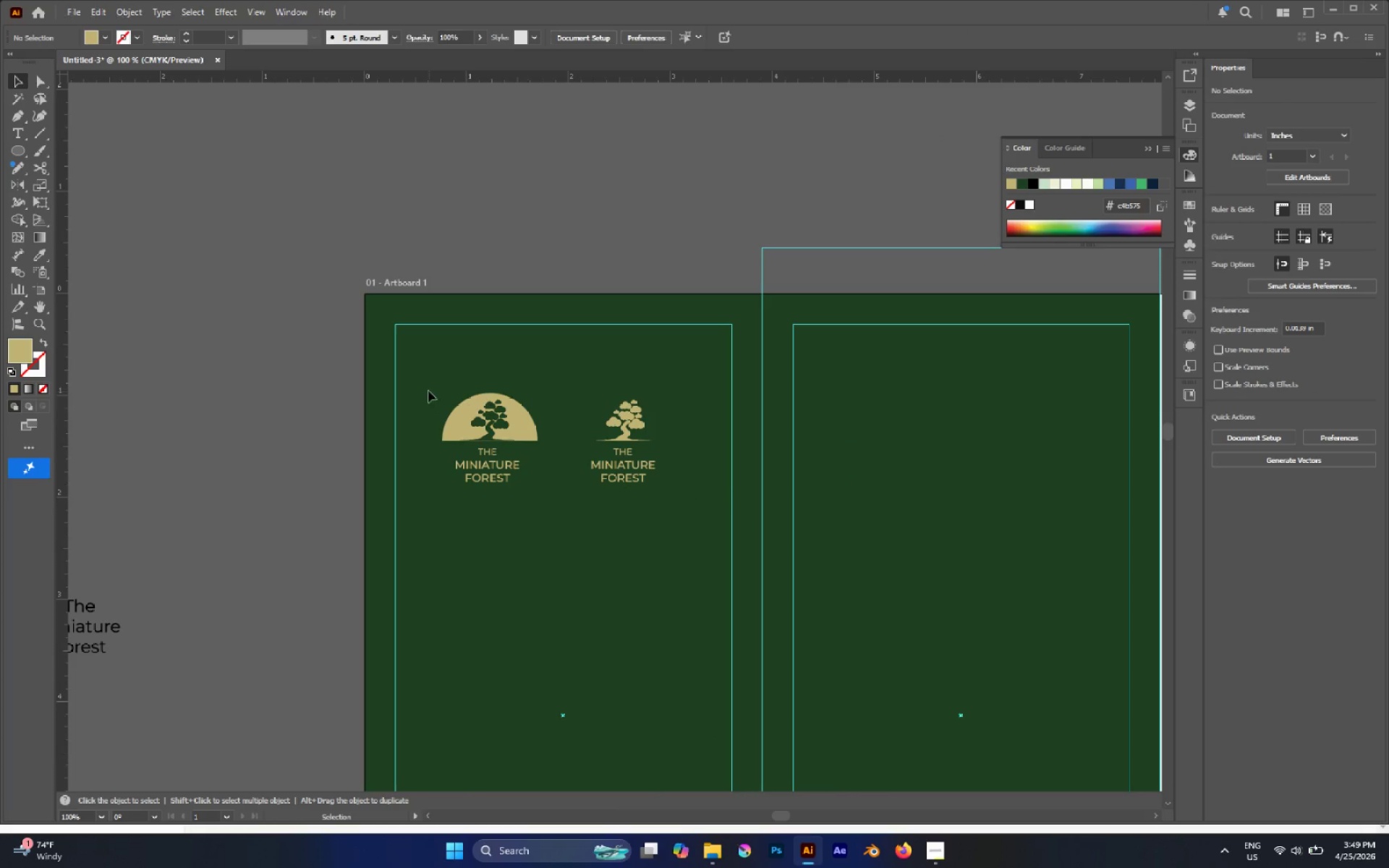 
left_click_drag(start_coordinate=[420, 386], to_coordinate=[572, 514])
 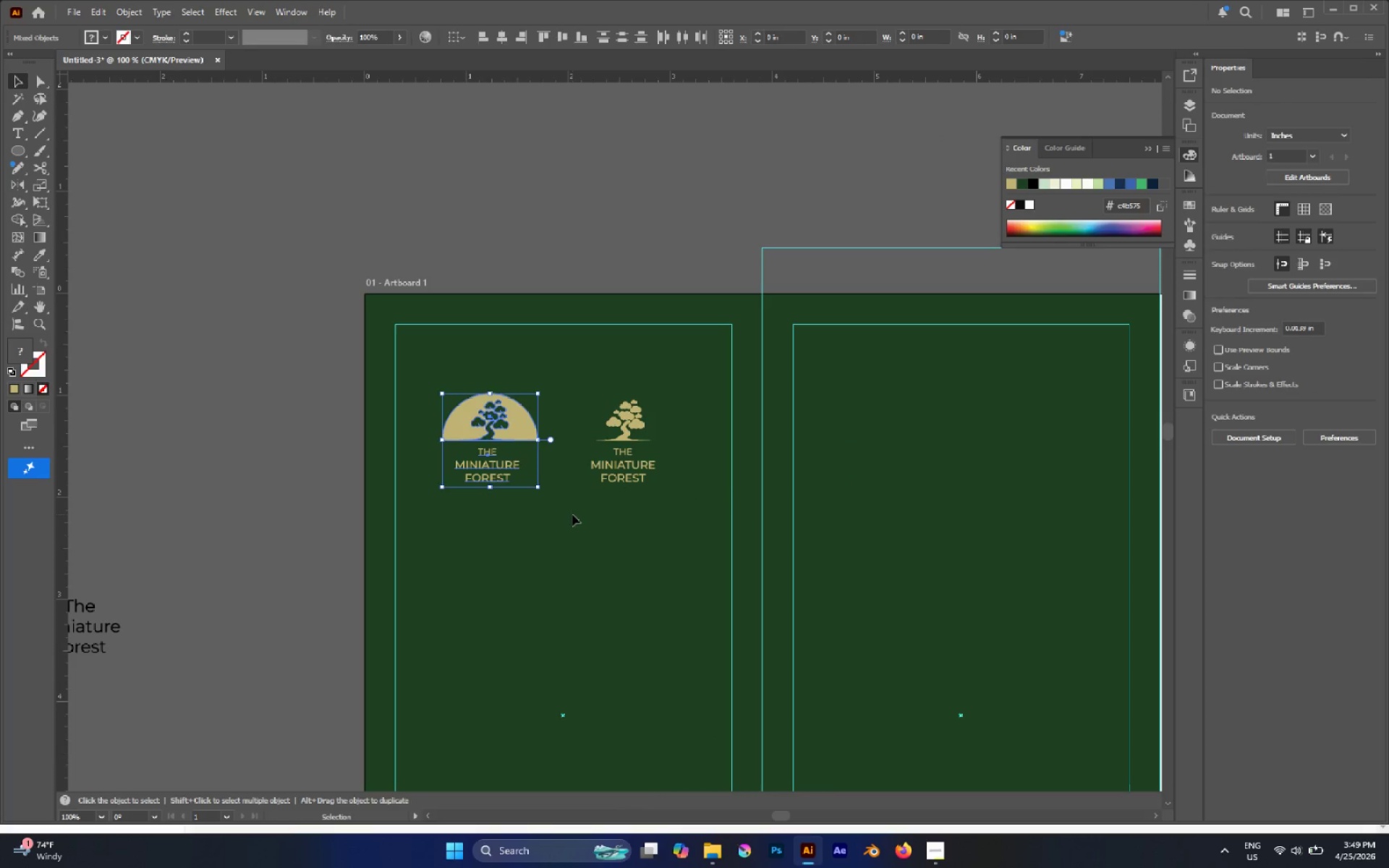 
key(Control+G)
 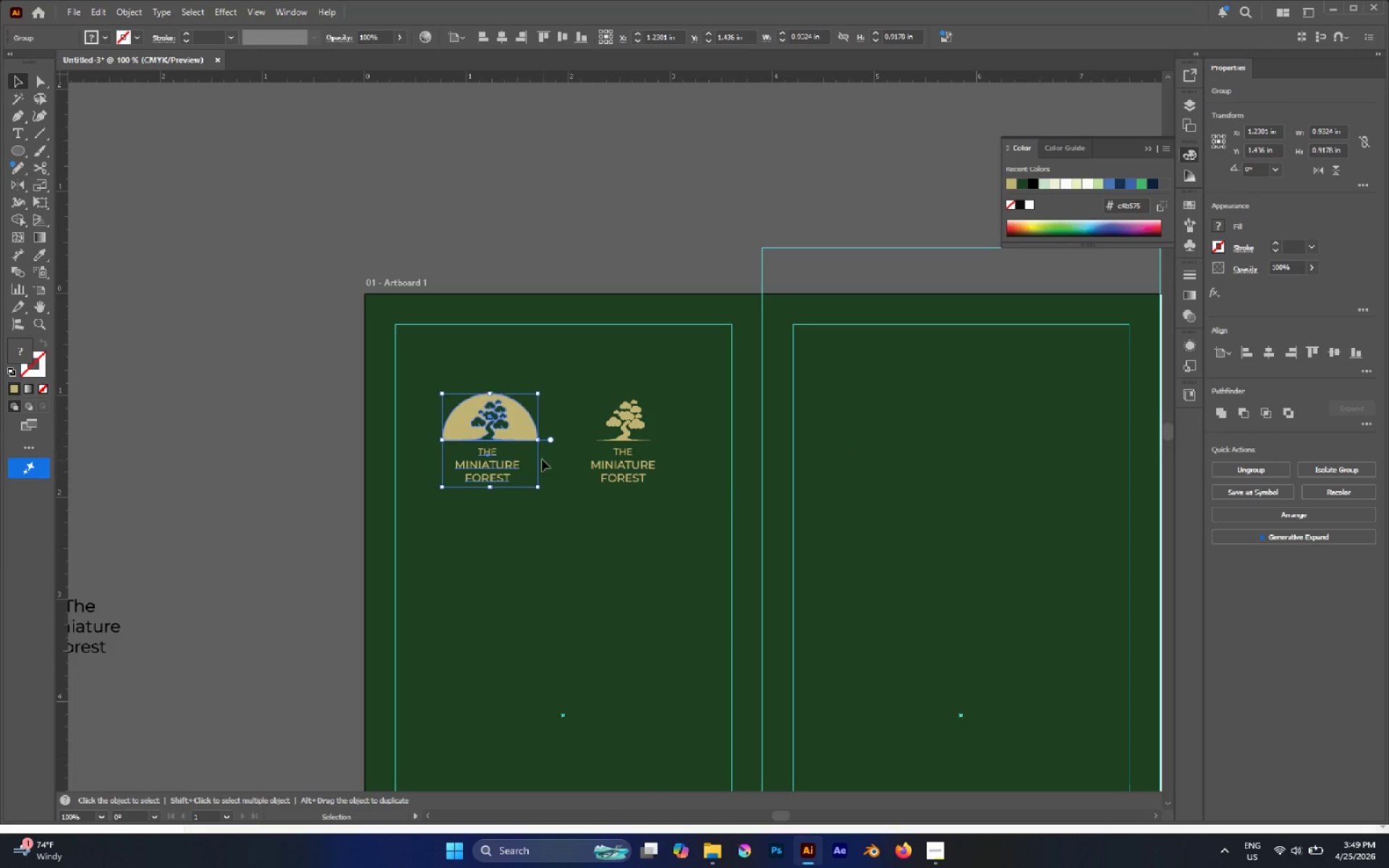 
key(Alt+Tab)